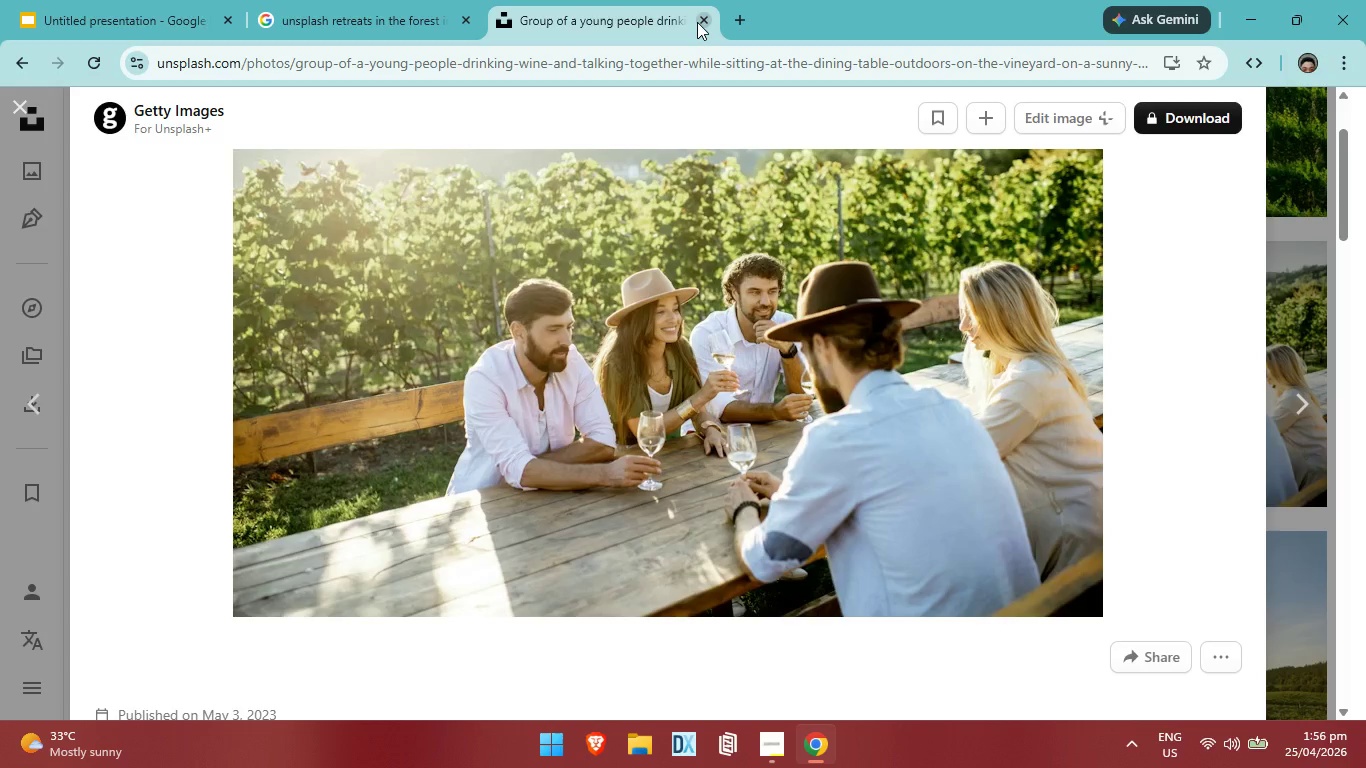 
left_click([697, 22])
 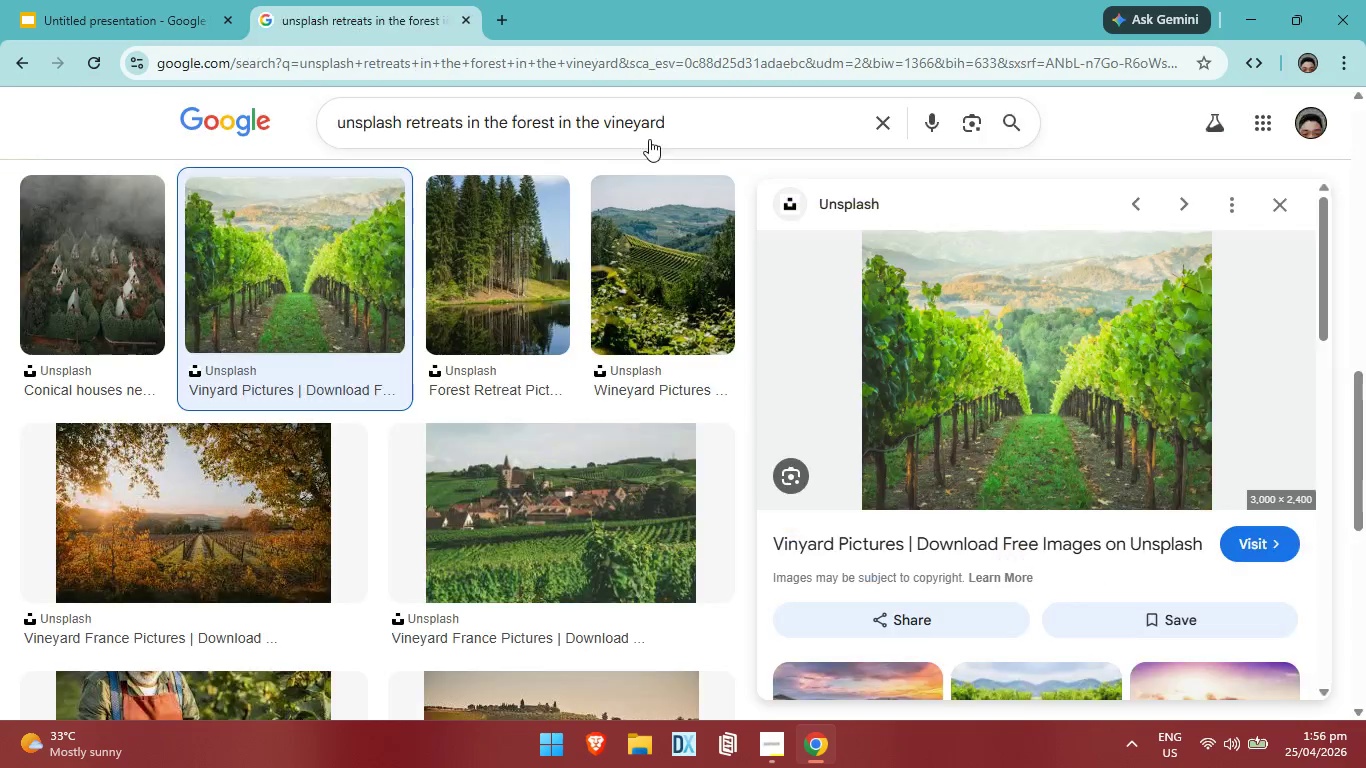 
left_click([693, 128])
 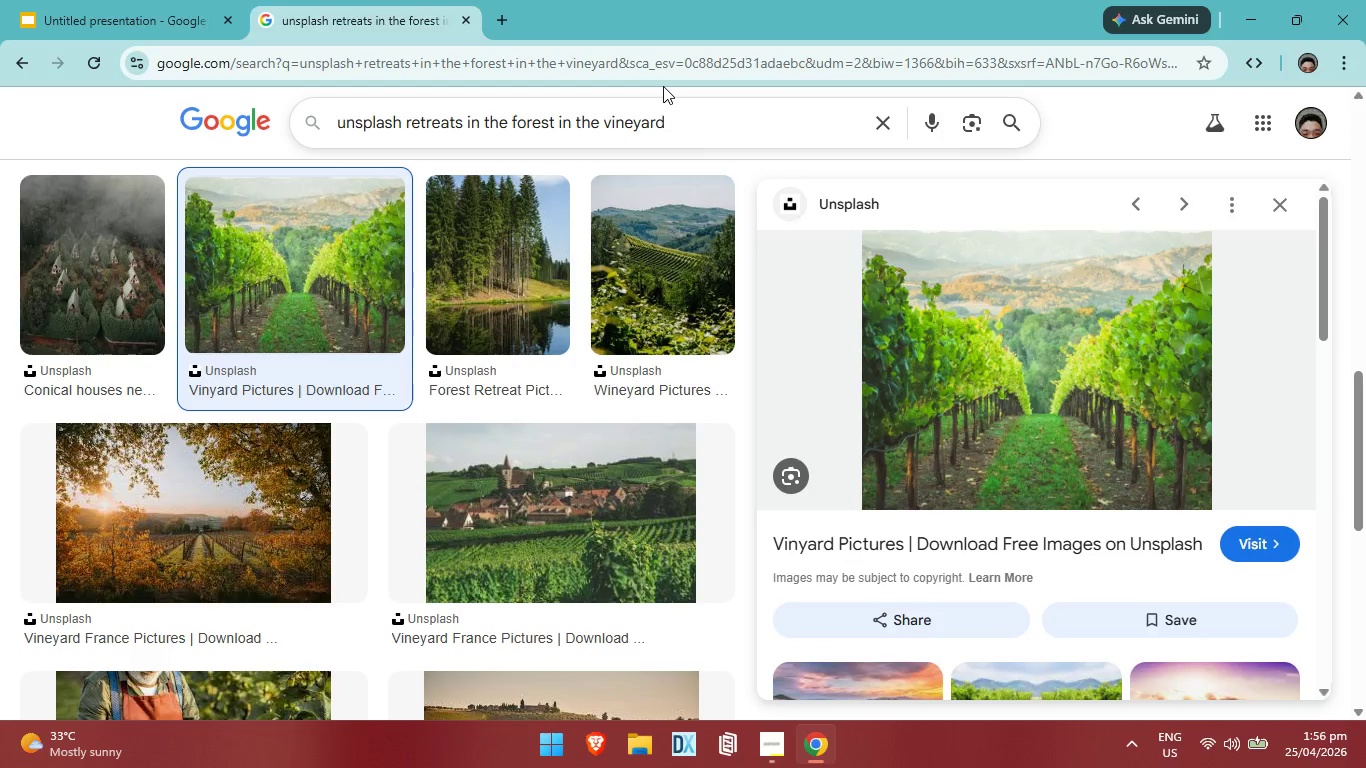 
key(Backspace)
key(Backspace)
key(Backspace)
key(Backspace)
key(Backspace)
key(Backspace)
key(Backspace)
key(Backspace)
key(Backspace)
key(Backspace)
type(DRONE SHOT OF A PP)
key(Backspace)
type(OTRN)
key(Backspace)
key(Backspace)
type(ENTI)
key(Backspace)
type(IAL sot)
key(Backspace)
key(Backspace)
type(ite layout )
 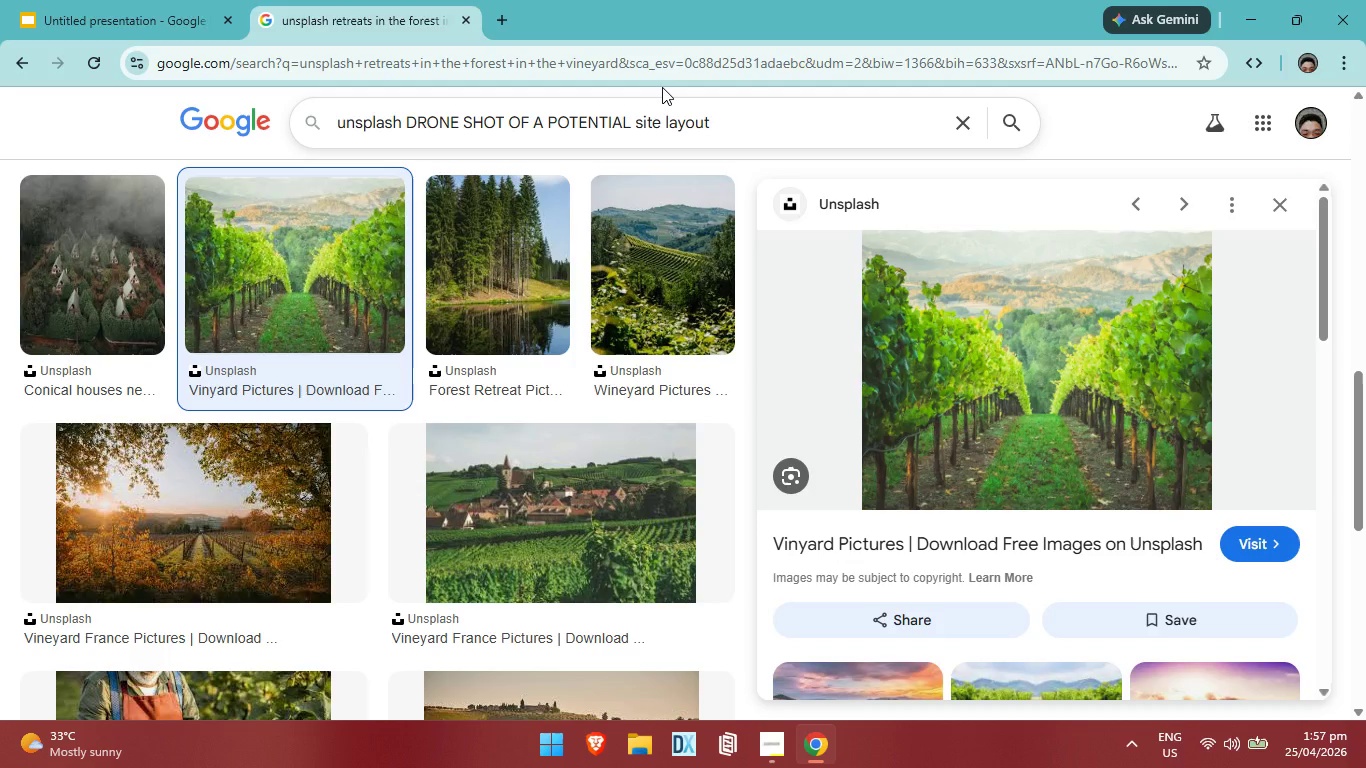 
wait(5.78)
 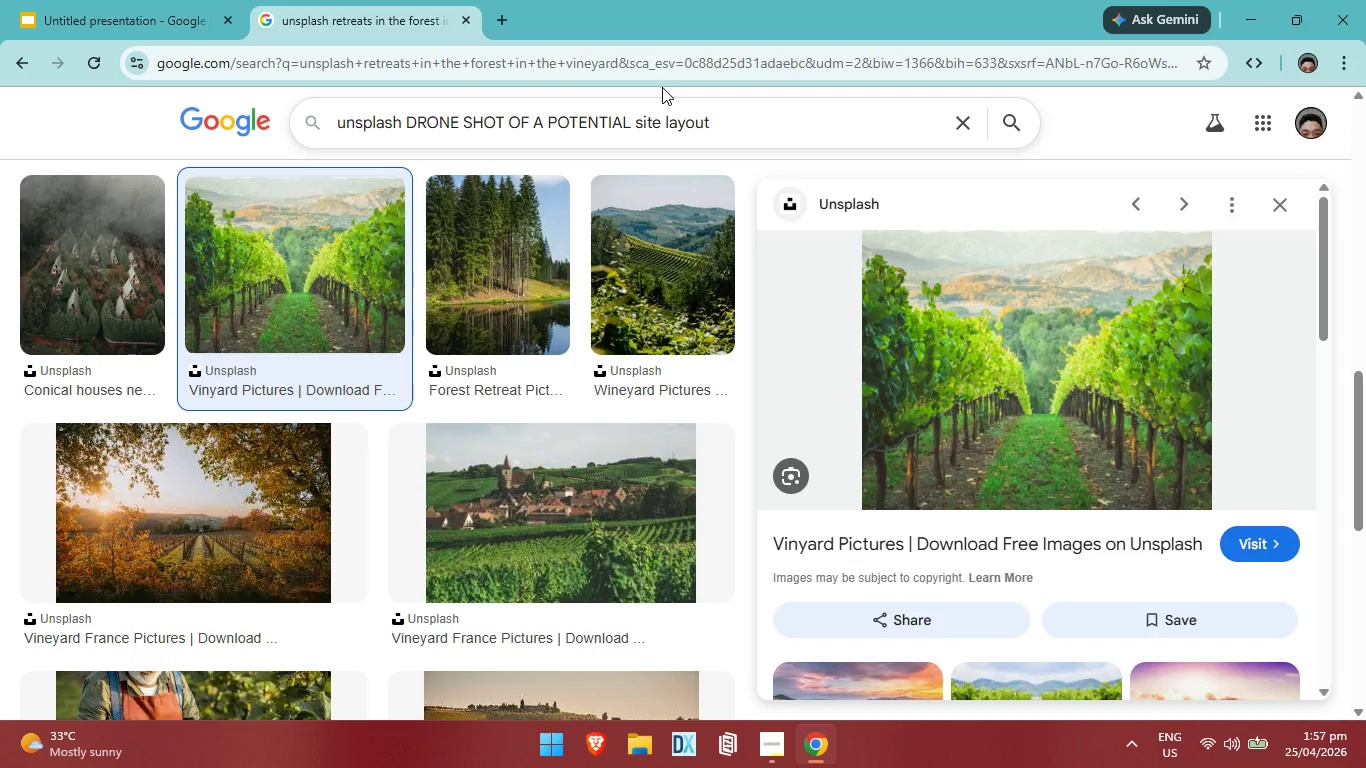 
left_click([174, 7])
 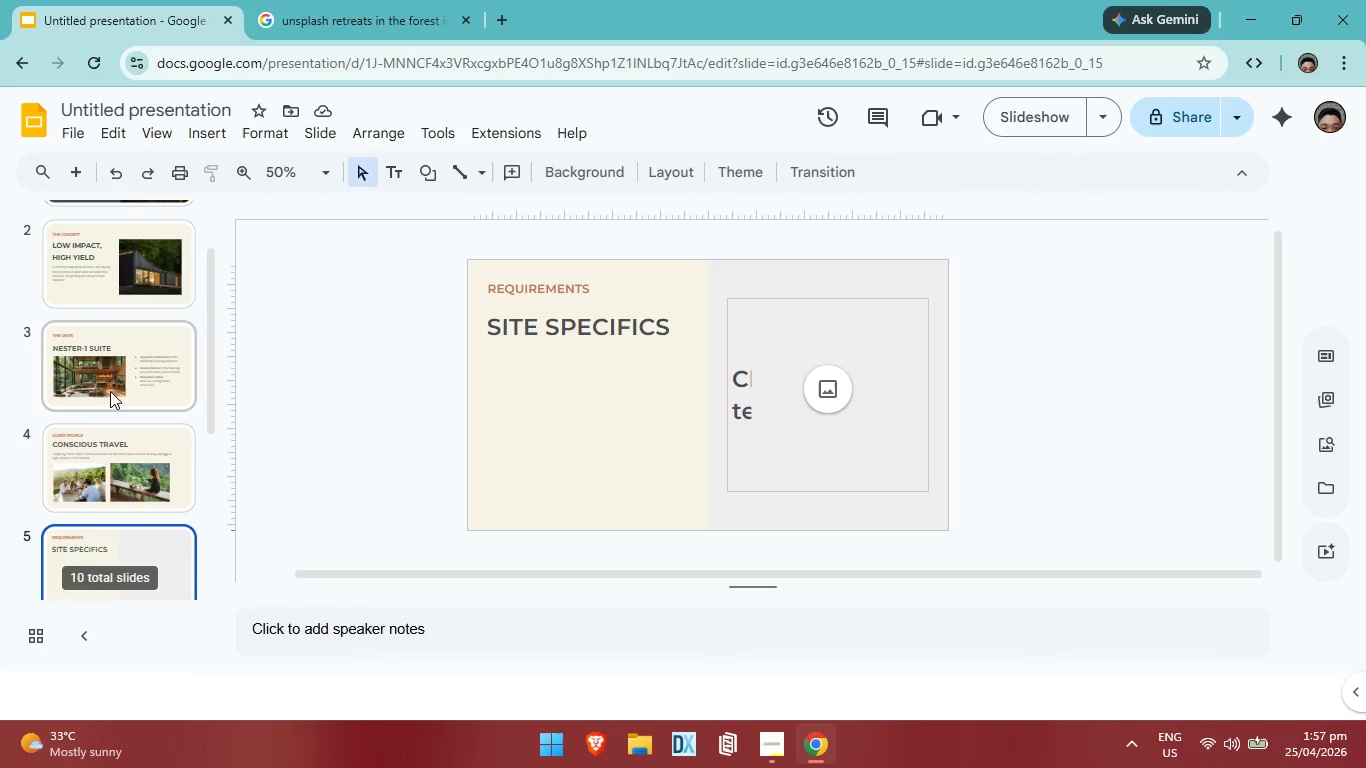 
left_click([104, 385])
 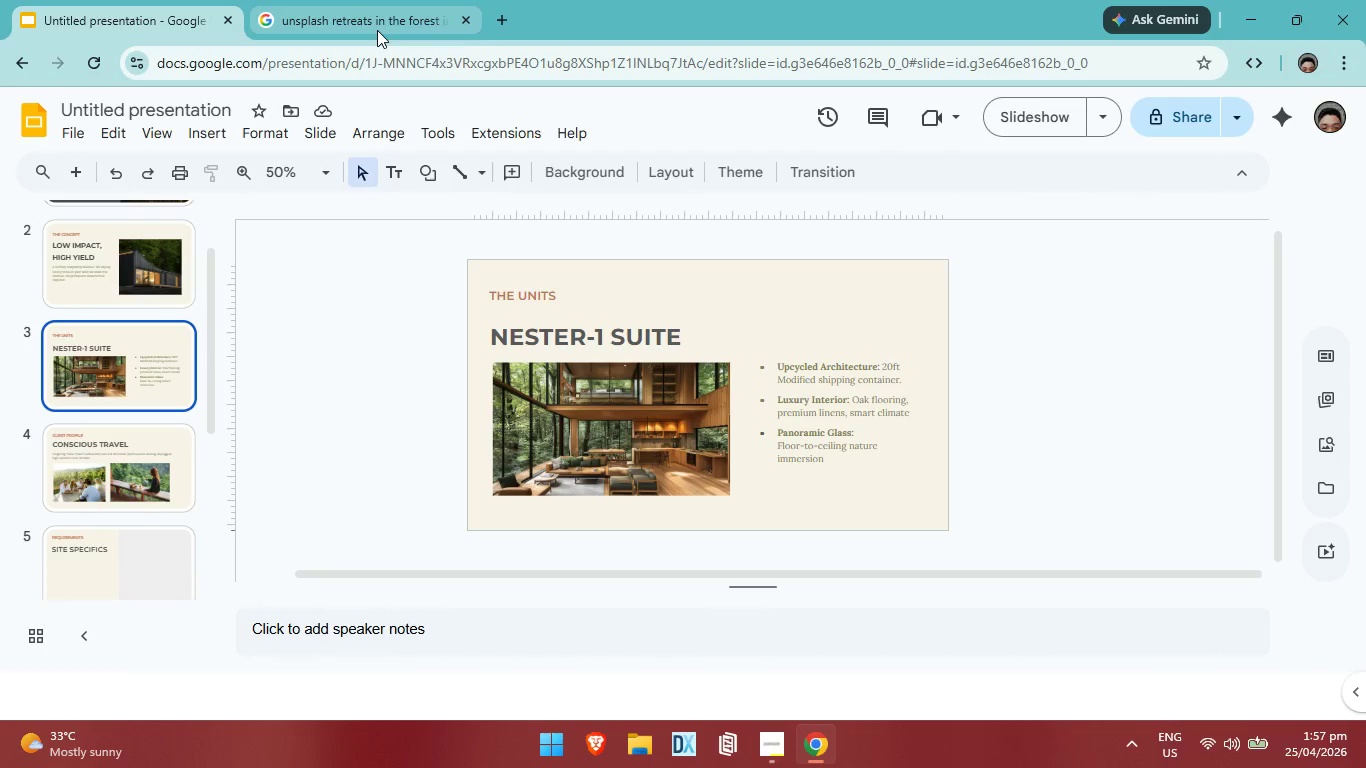 
left_click([377, 30])
 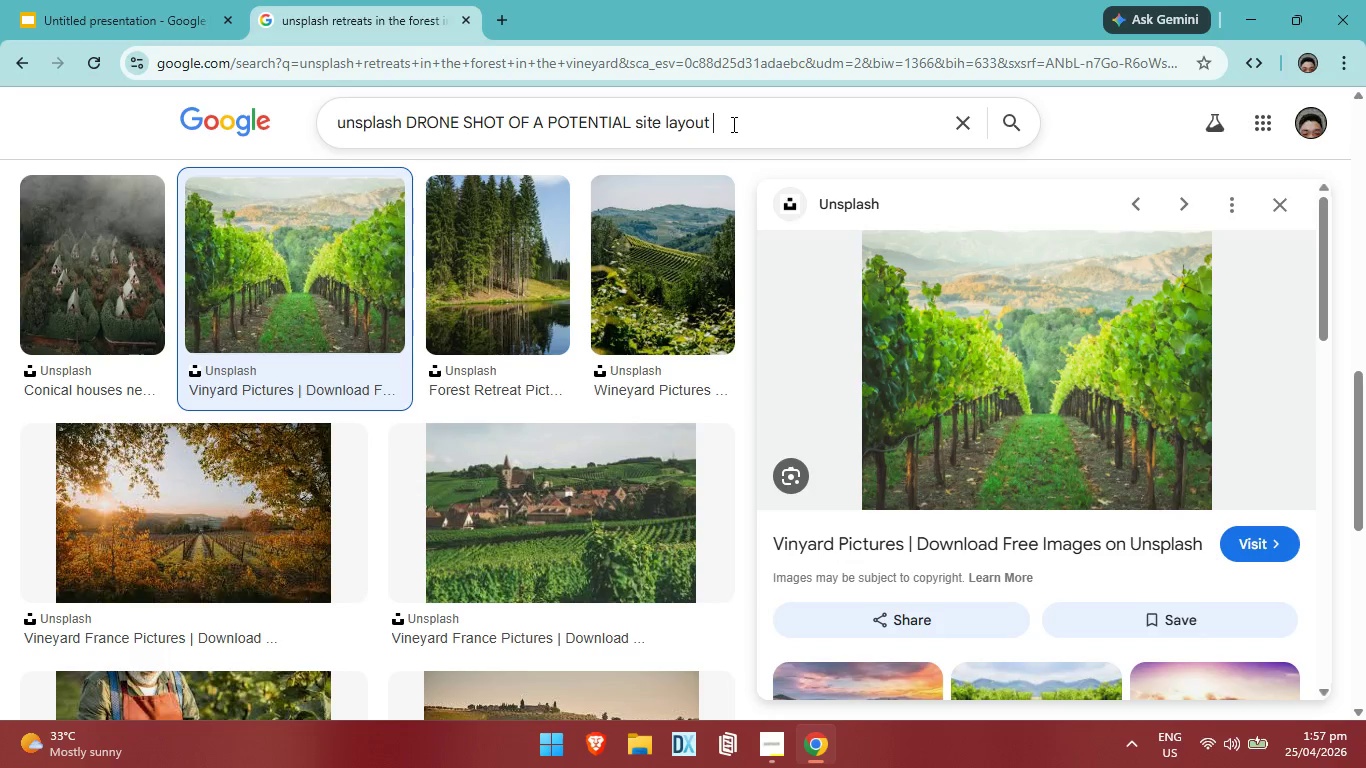 
type(in the vineyard)
 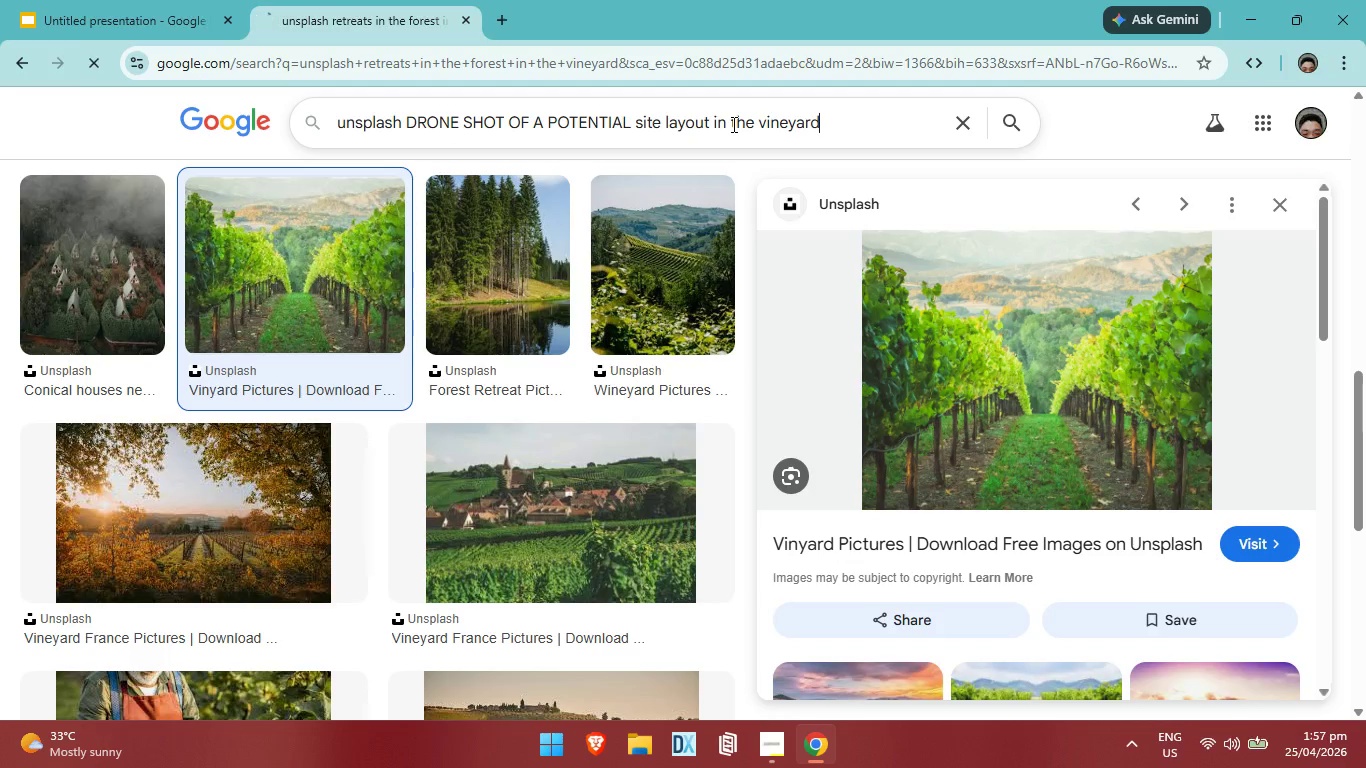 
key(Enter)
 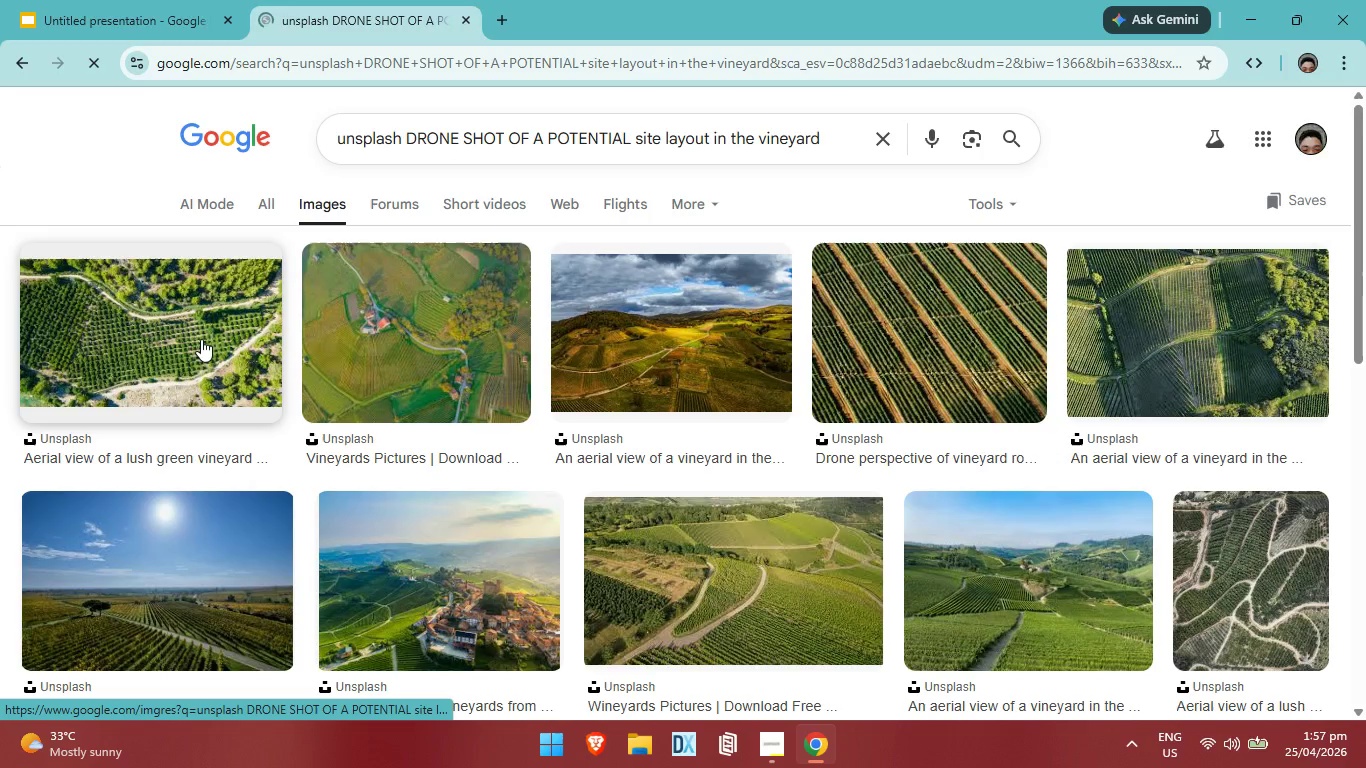 
left_click([198, 339])
 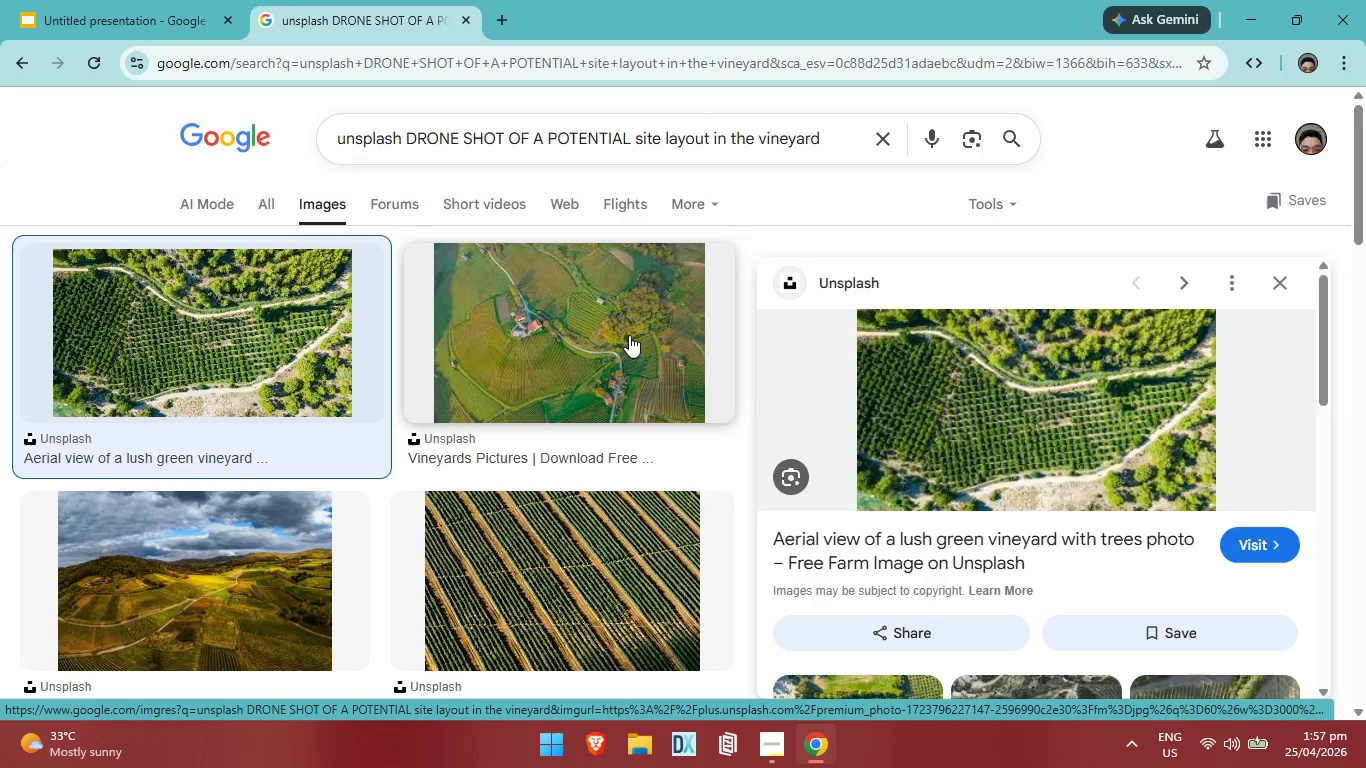 
left_click([629, 335])
 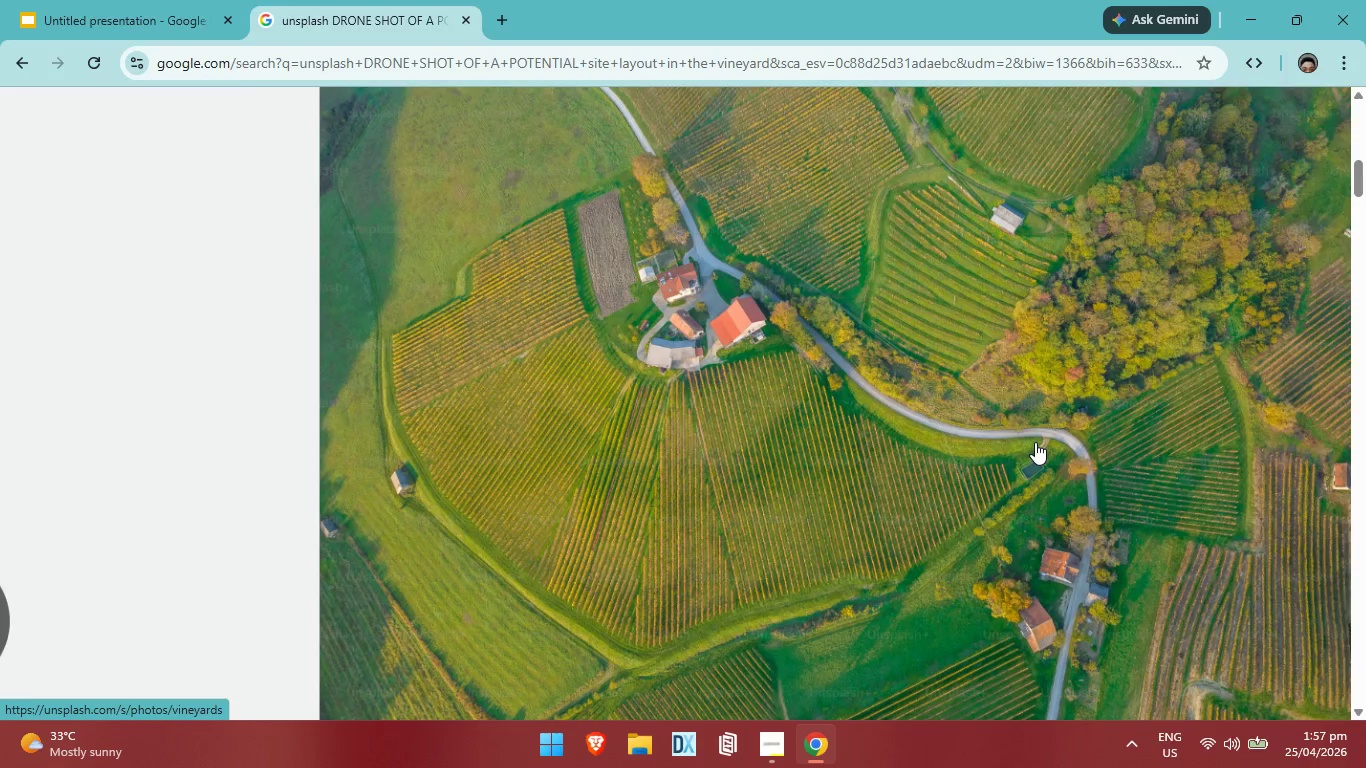 
wait(7.55)
 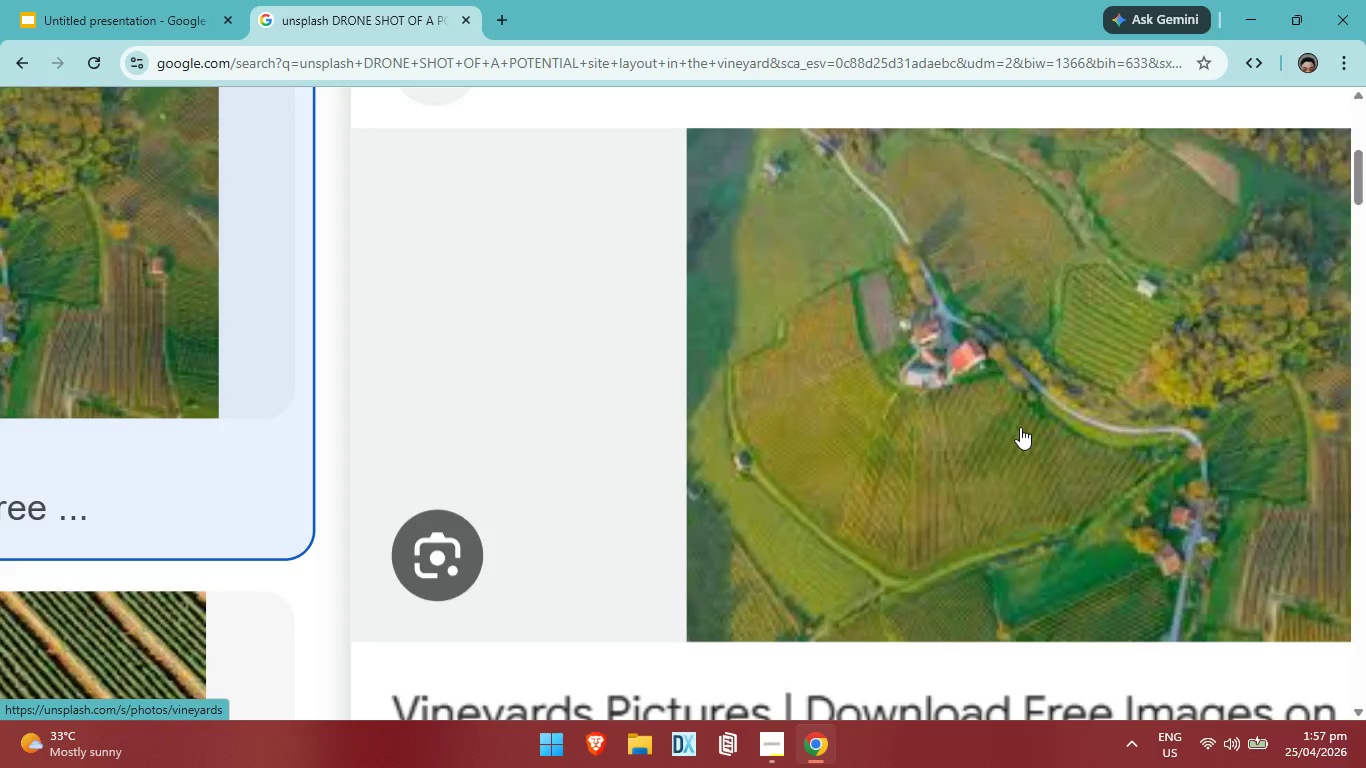 
left_click([308, 353])
 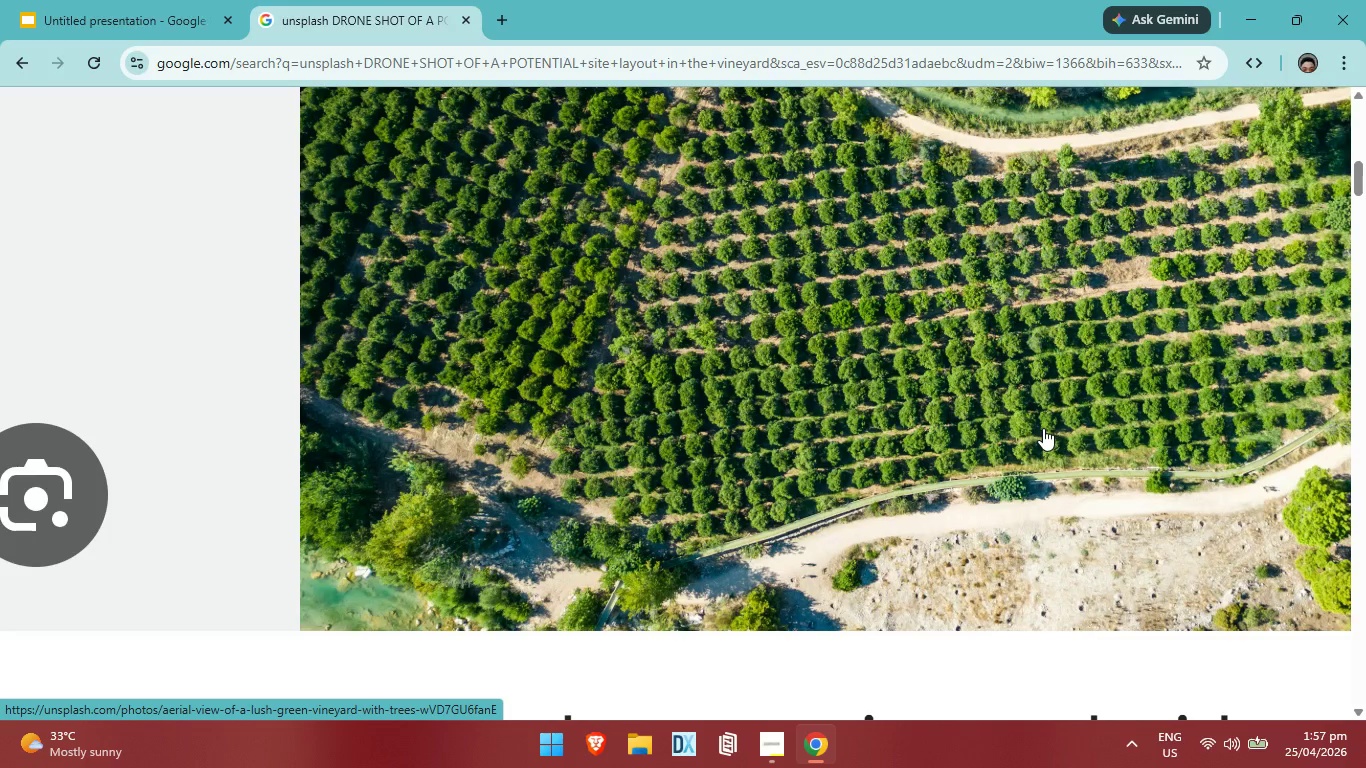 
wait(5.69)
 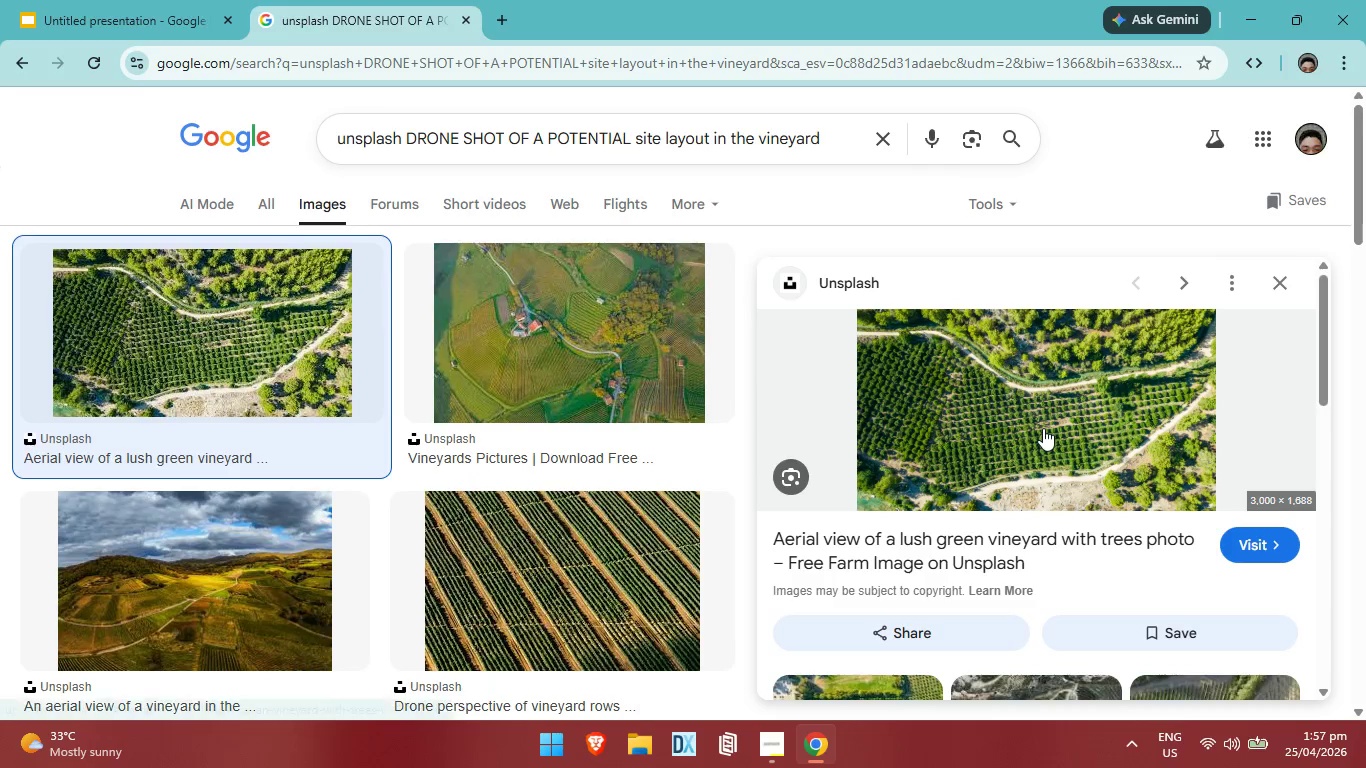 
right_click([1043, 414])
 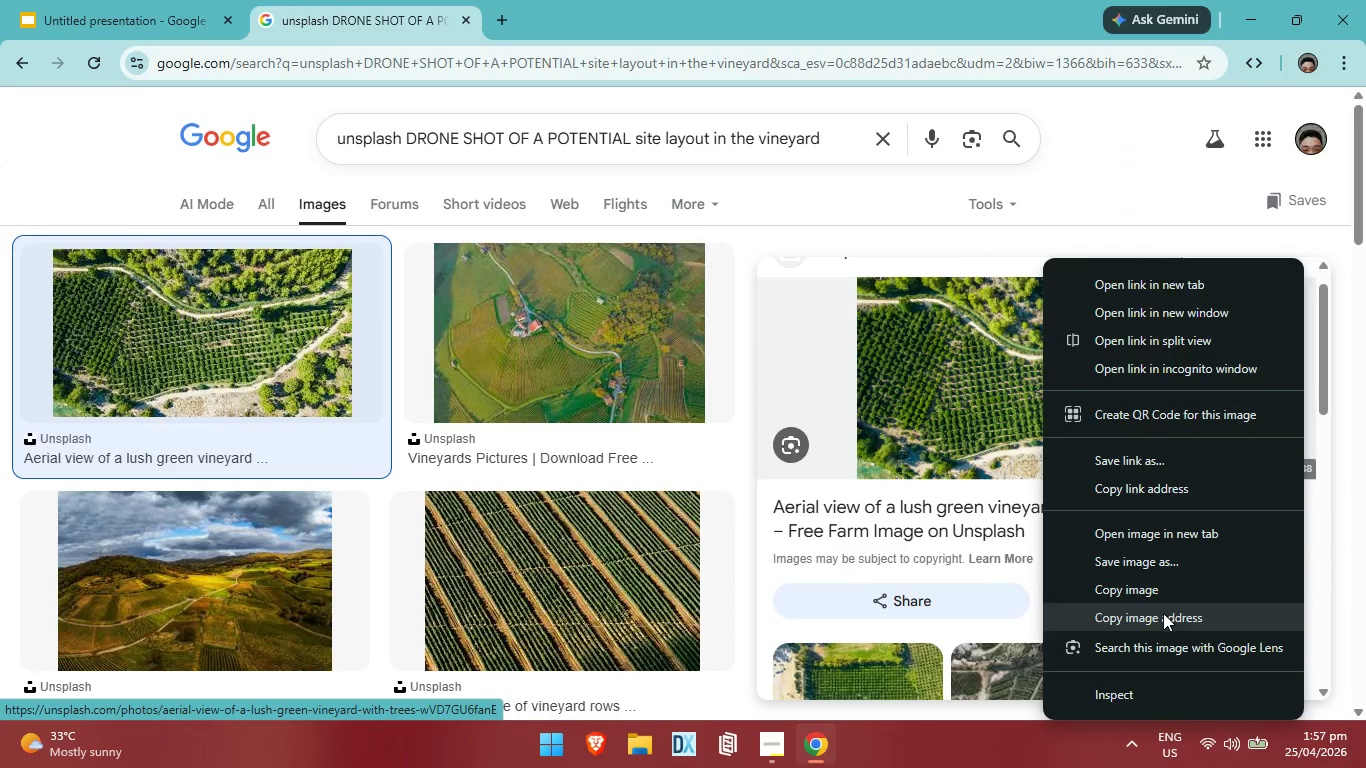 
left_click([1163, 614])
 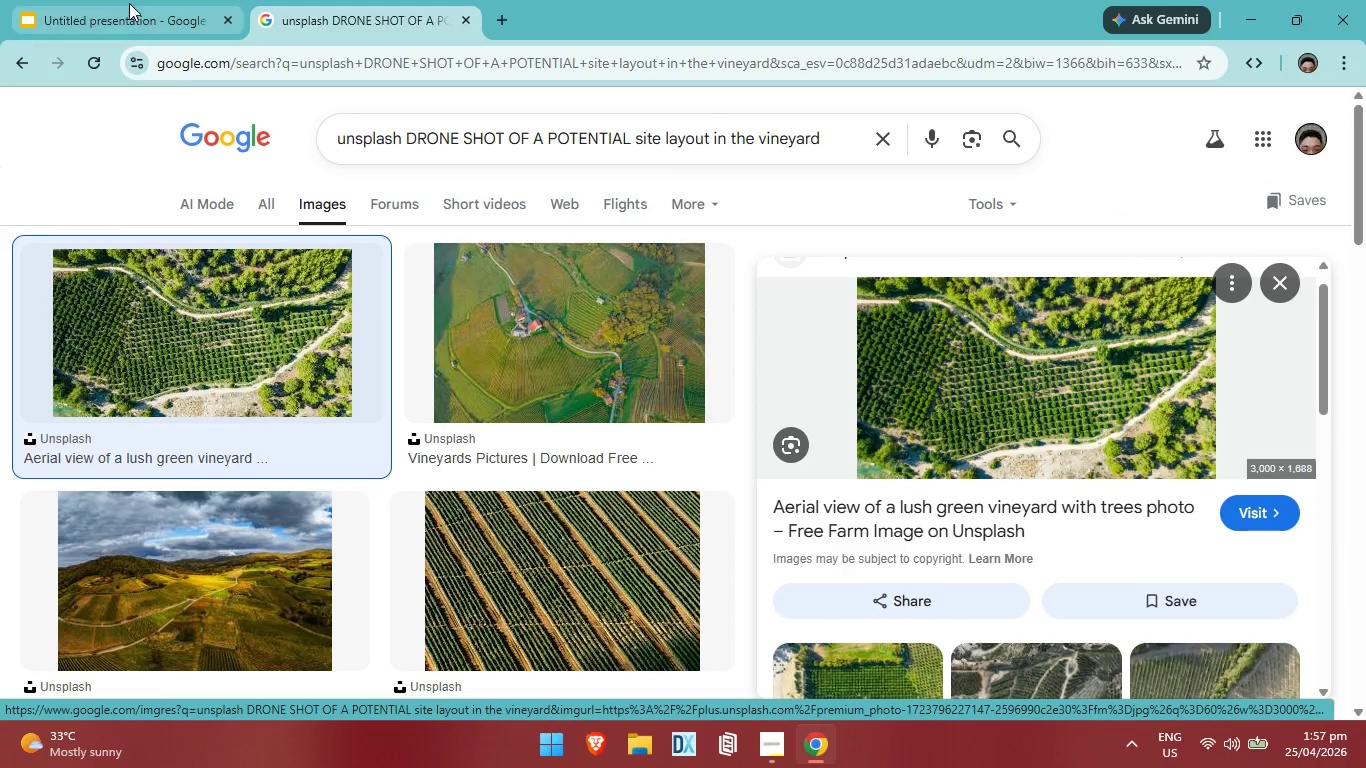 
left_click([129, 3])
 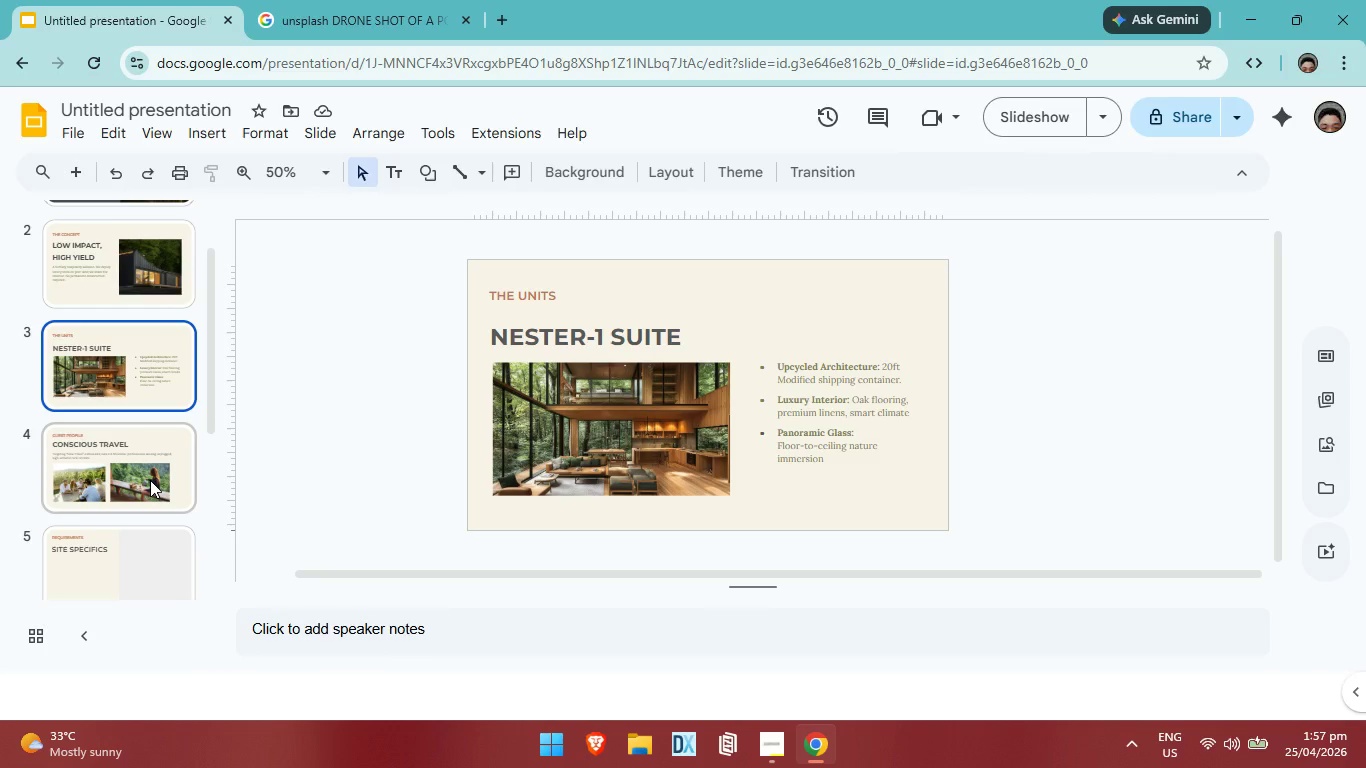 
left_click([131, 544])
 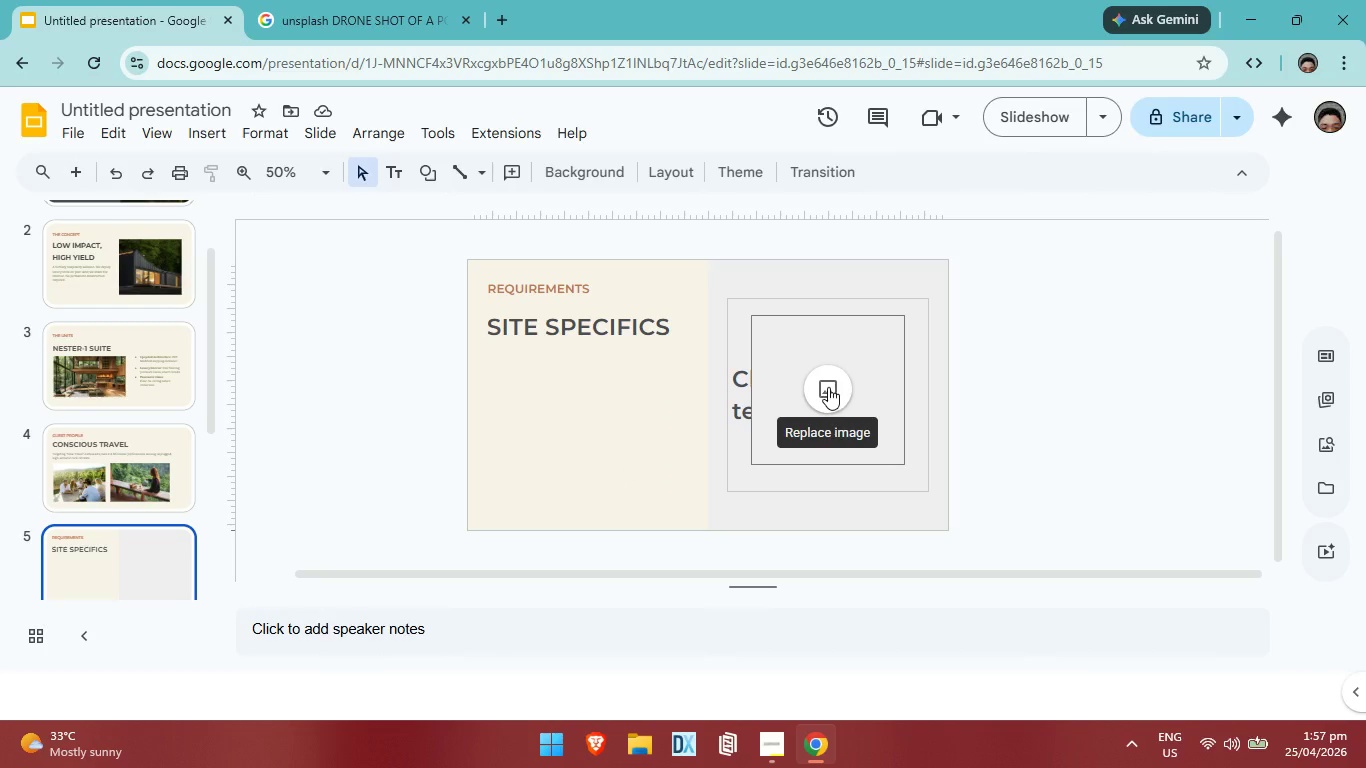 
left_click([828, 387])
 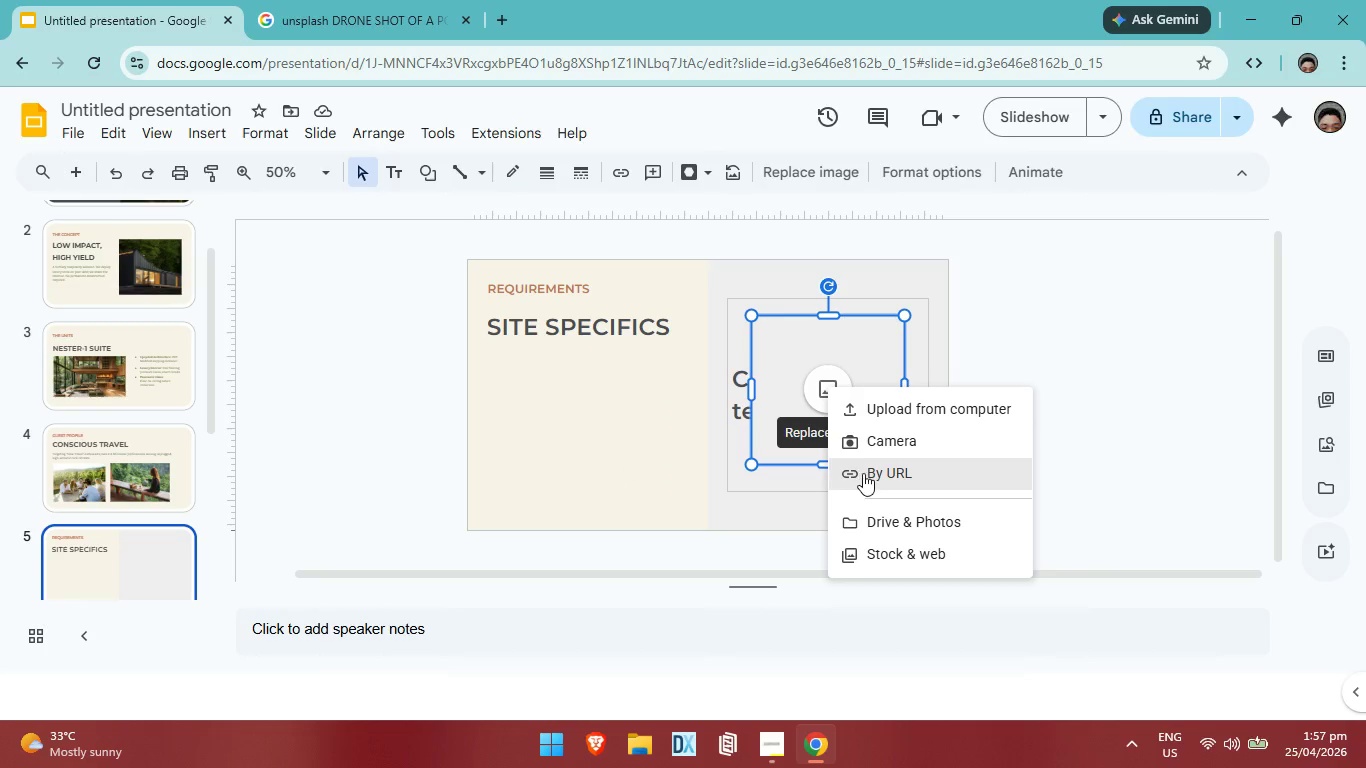 
left_click([863, 473])
 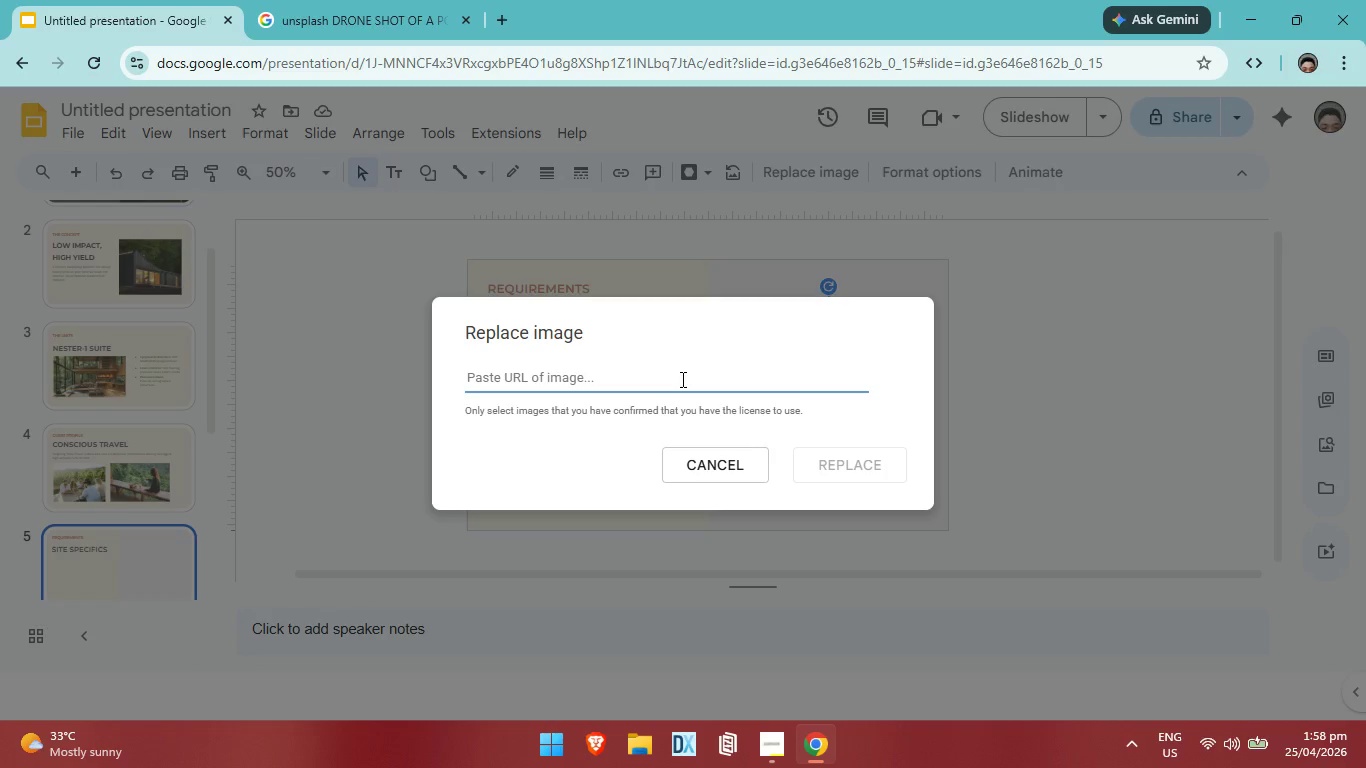 
key(Control+V)
 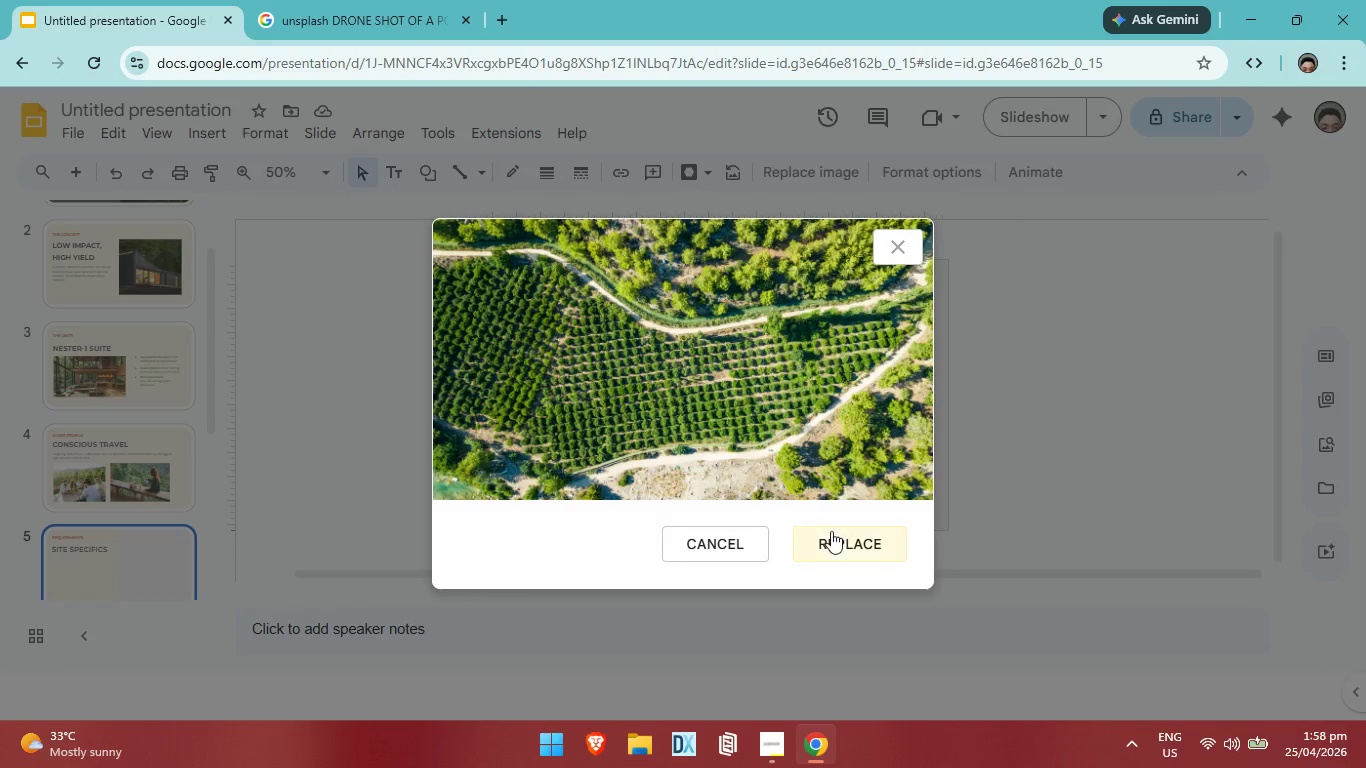 
left_click([819, 551])
 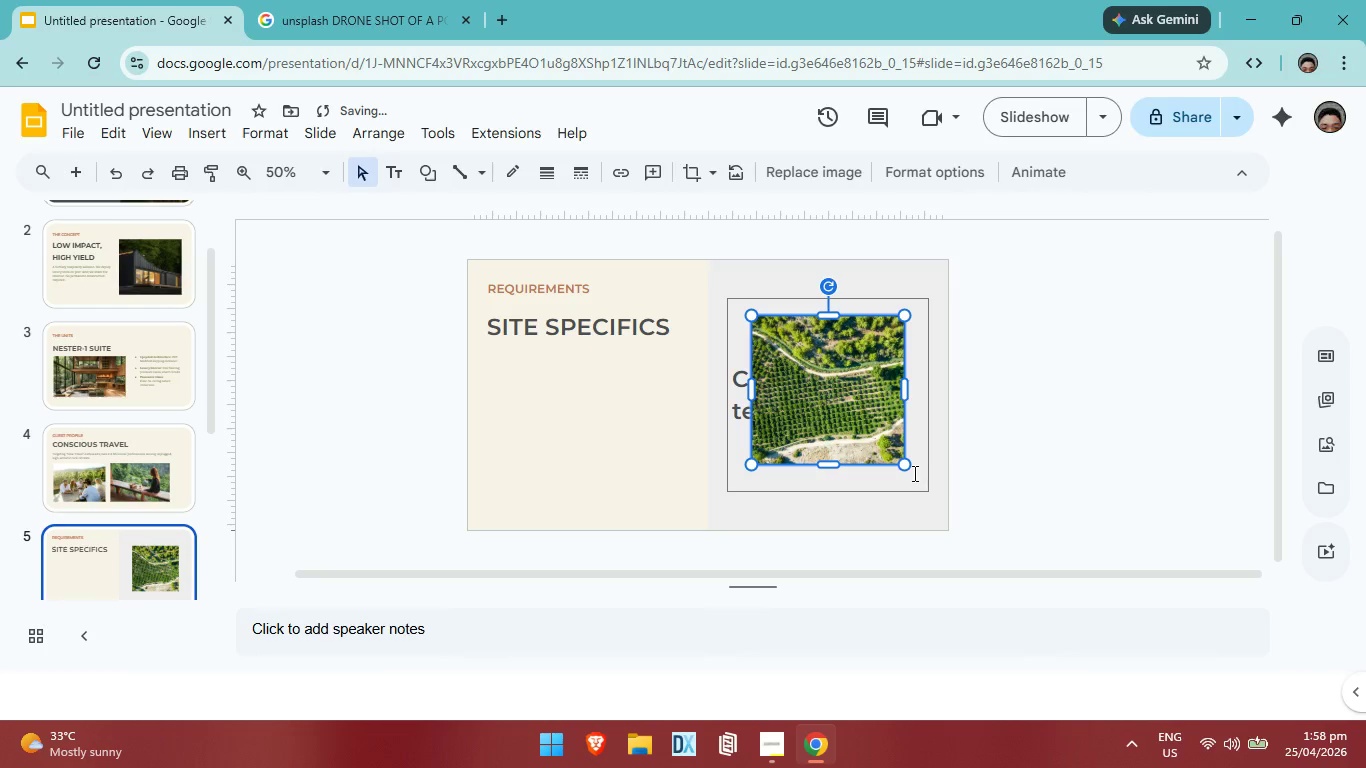 
left_click_drag(start_coordinate=[906, 464], to_coordinate=[930, 532])
 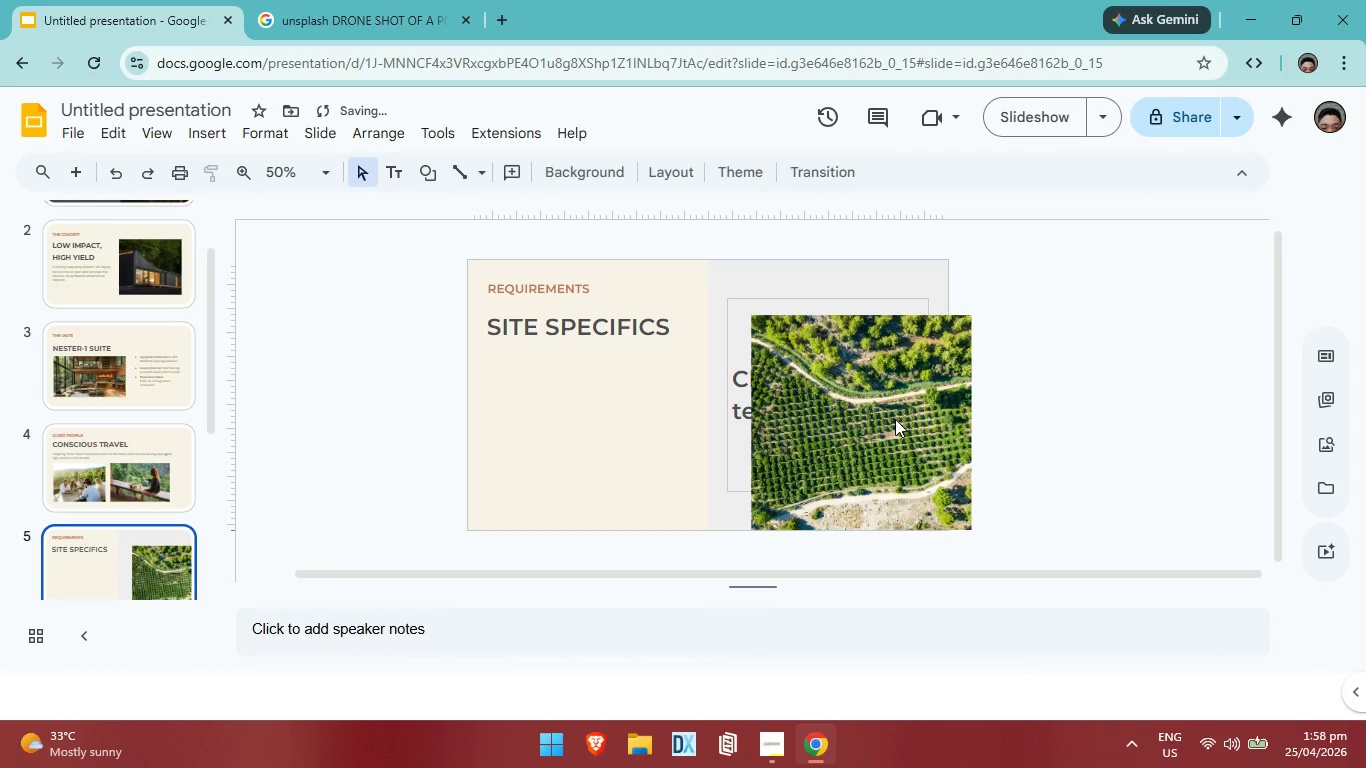 
double_click([895, 419])
 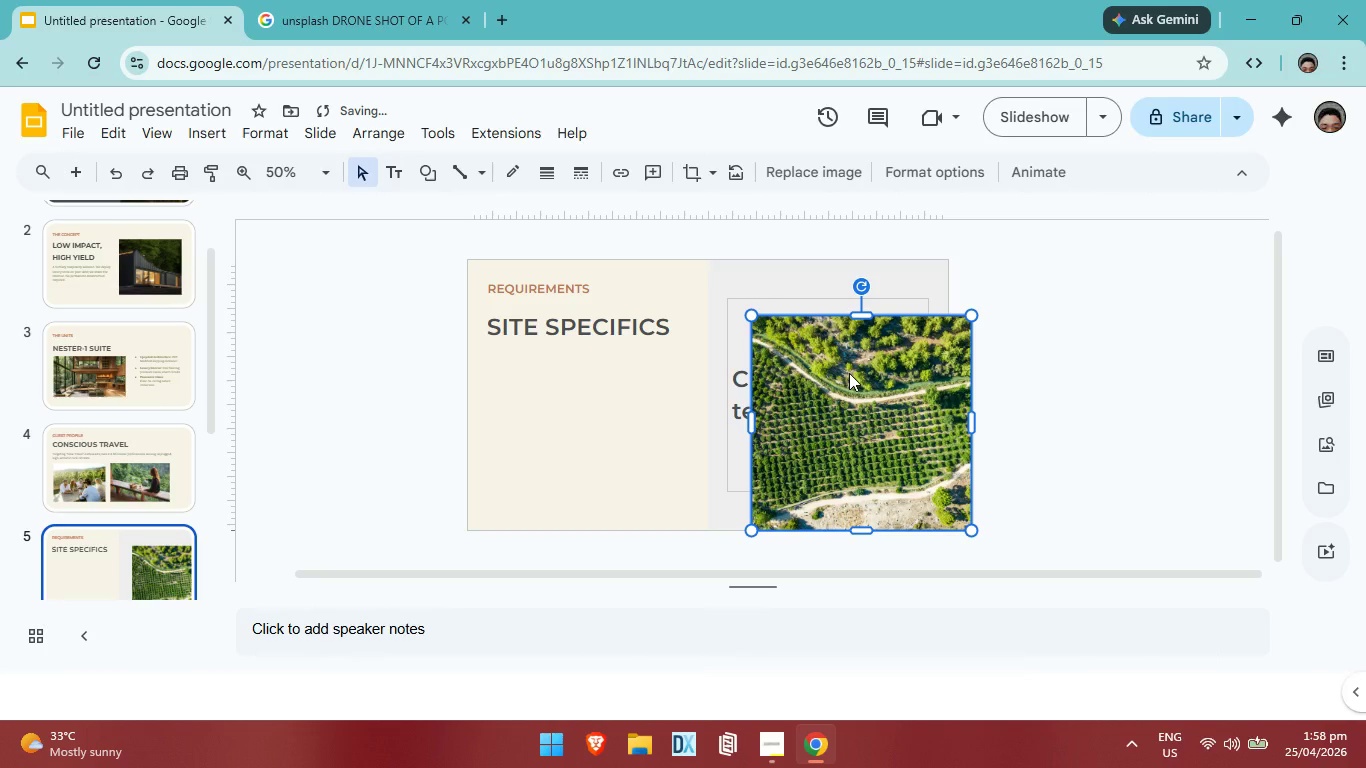 
left_click_drag(start_coordinate=[849, 373], to_coordinate=[804, 318])
 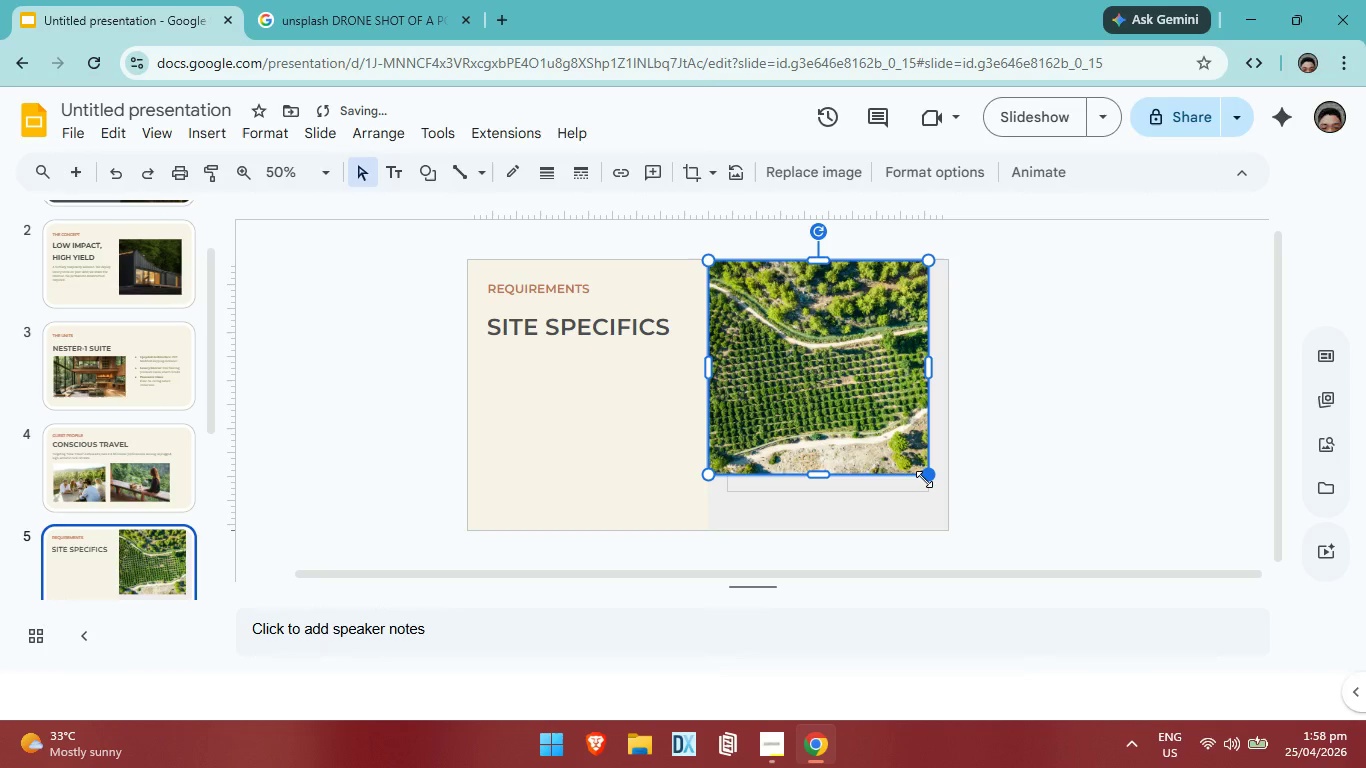 
left_click_drag(start_coordinate=[924, 479], to_coordinate=[942, 526])
 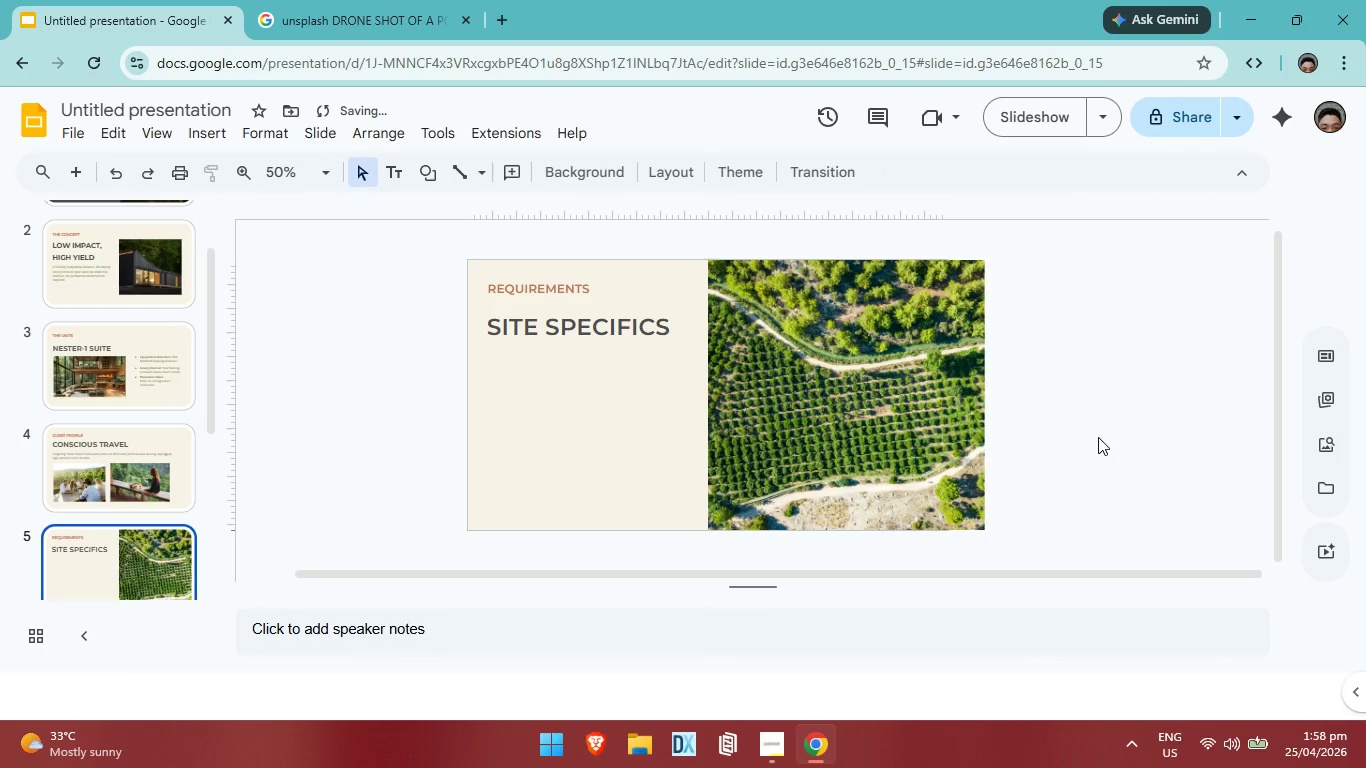 
left_click([1098, 437])
 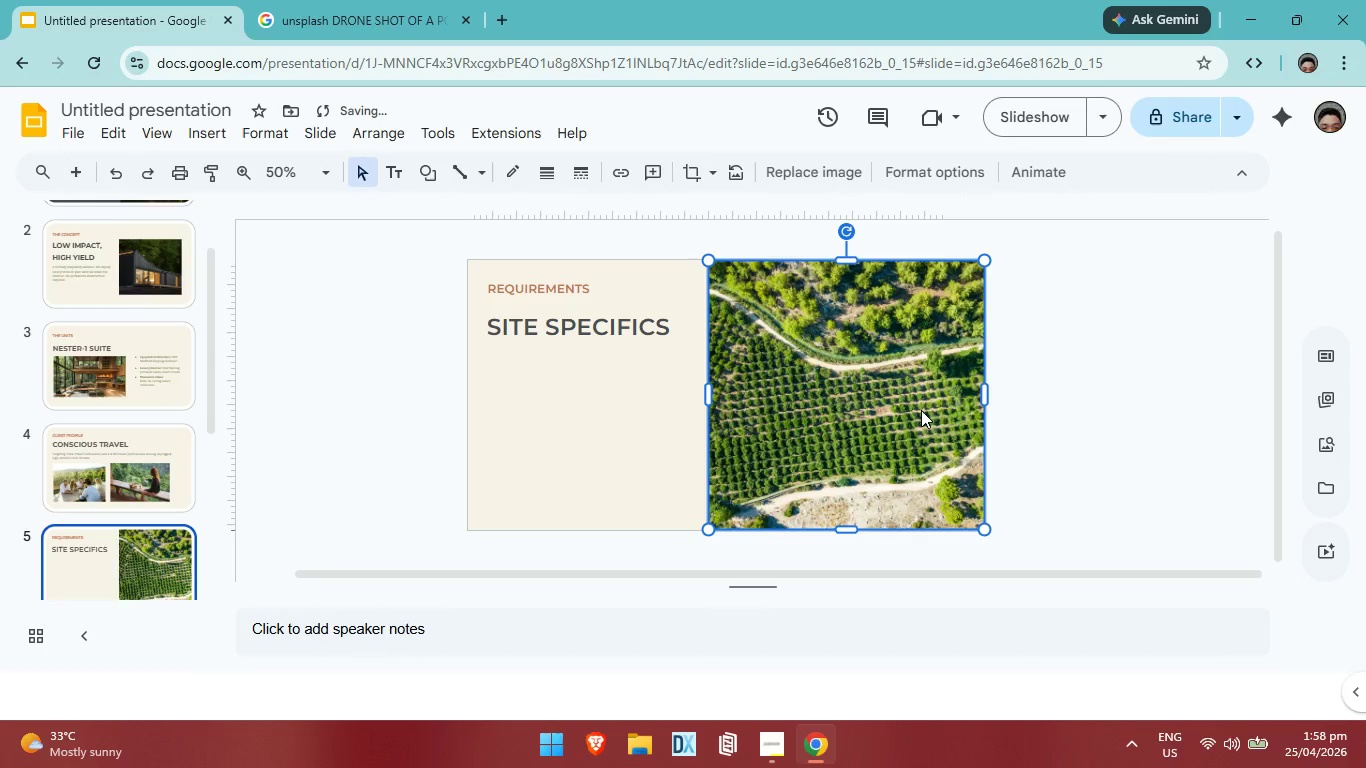 
left_click([921, 410])
 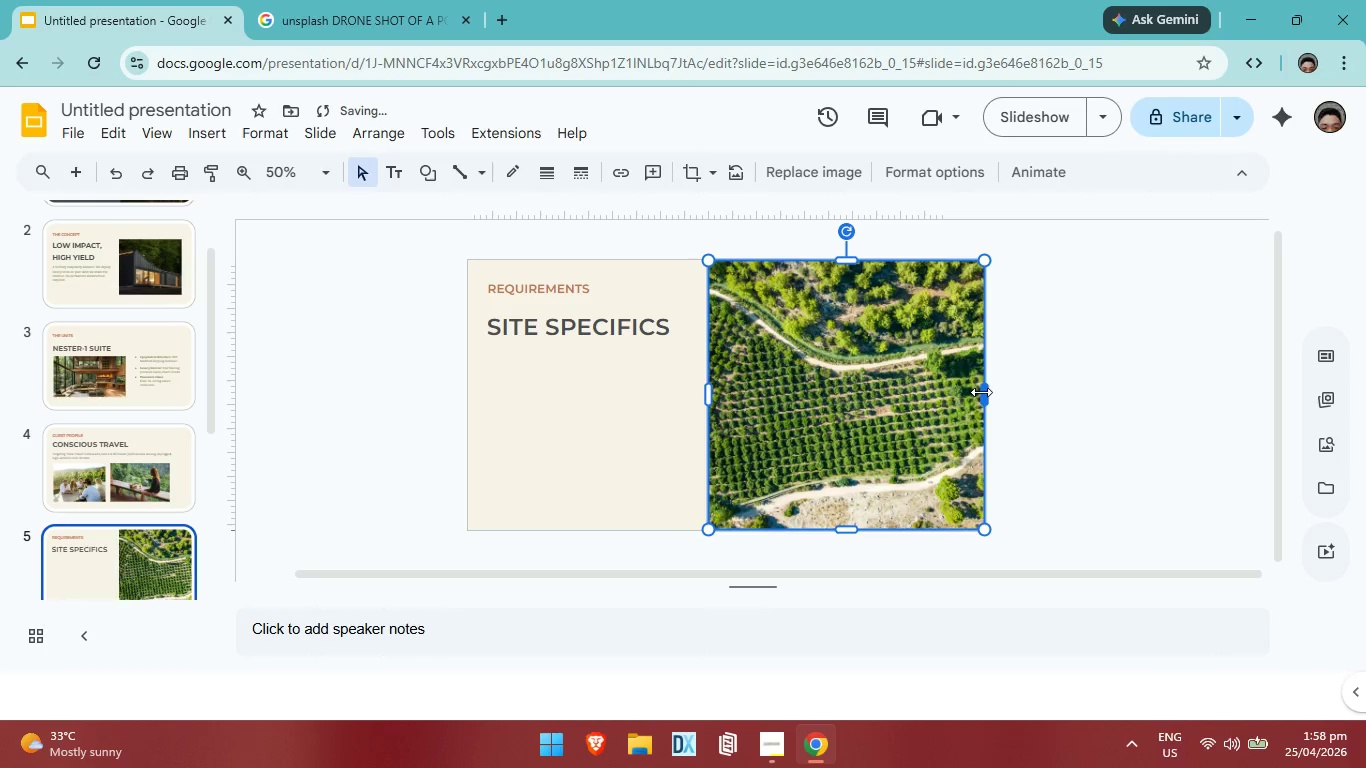 
left_click_drag(start_coordinate=[981, 392], to_coordinate=[939, 391])
 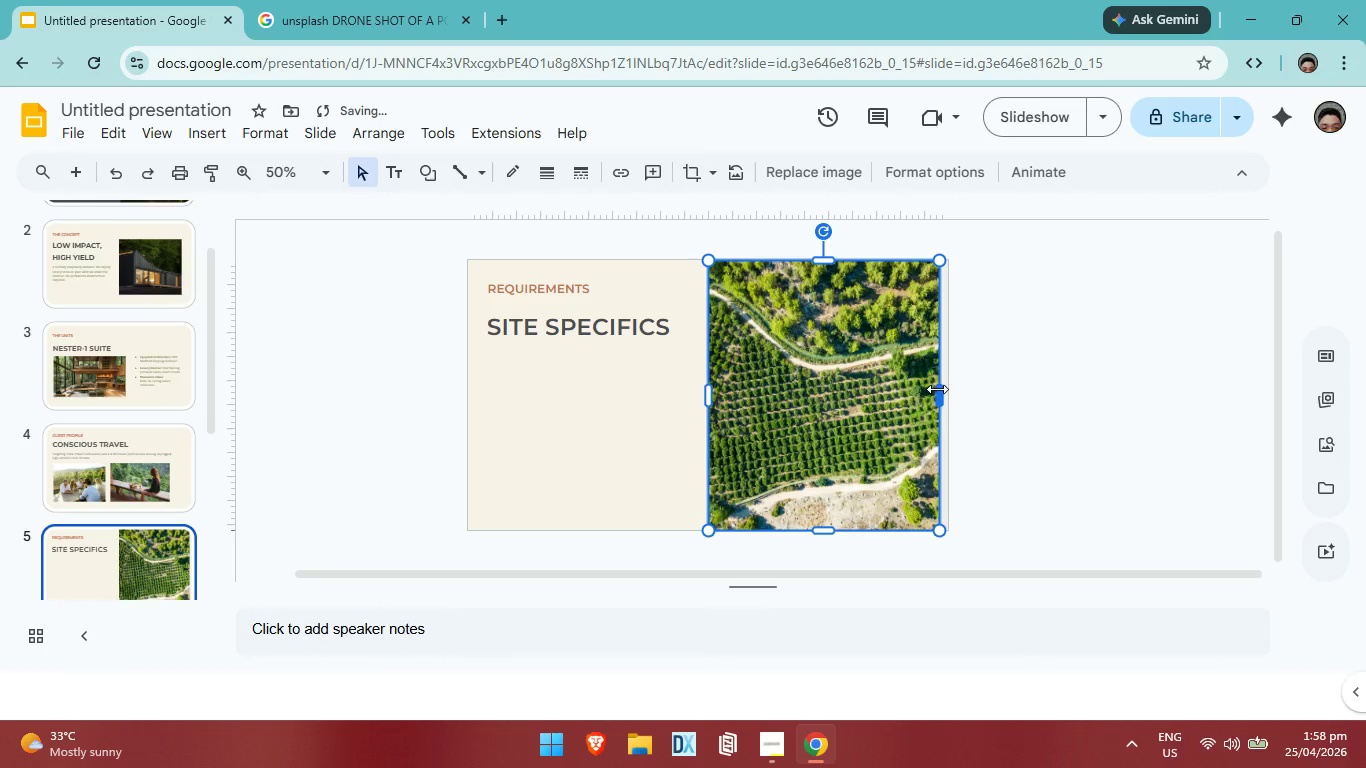 
left_click_drag(start_coordinate=[937, 389], to_coordinate=[944, 389])
 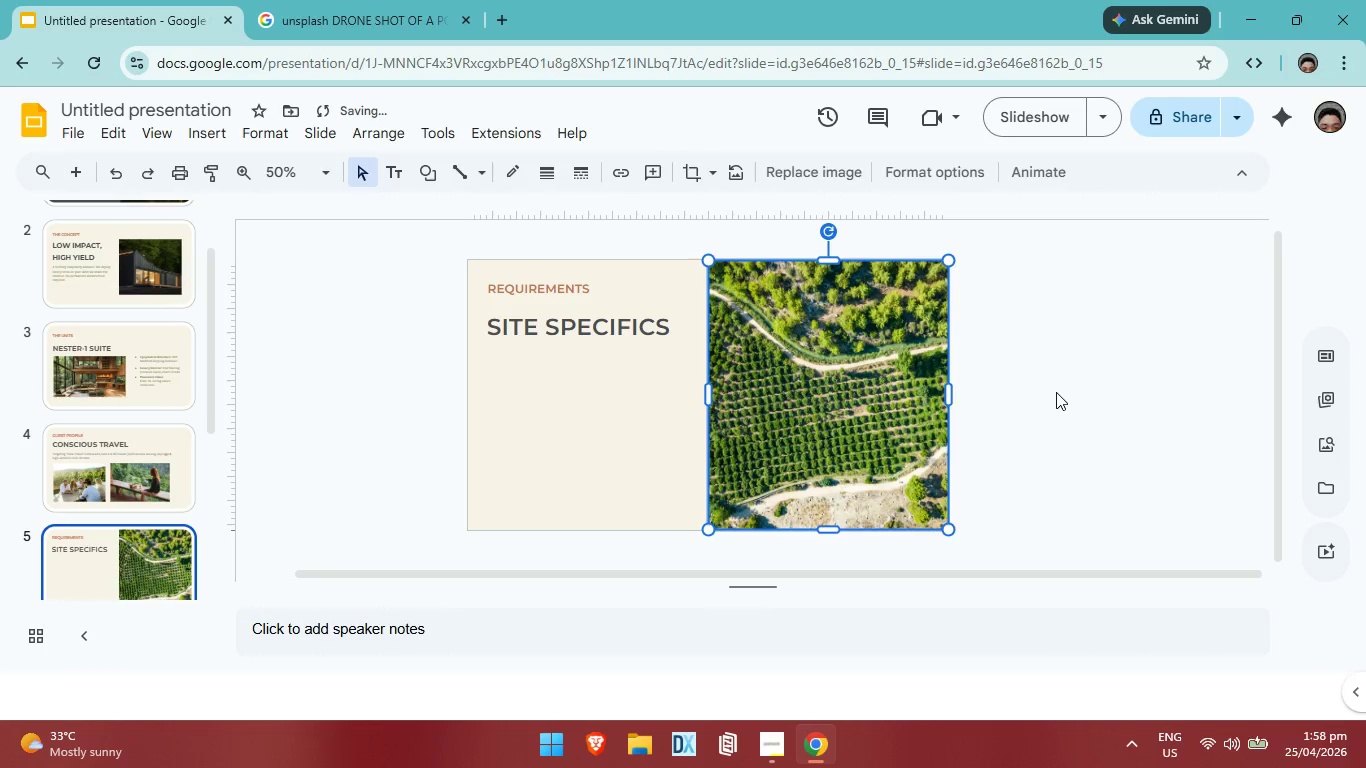 
left_click([1056, 392])
 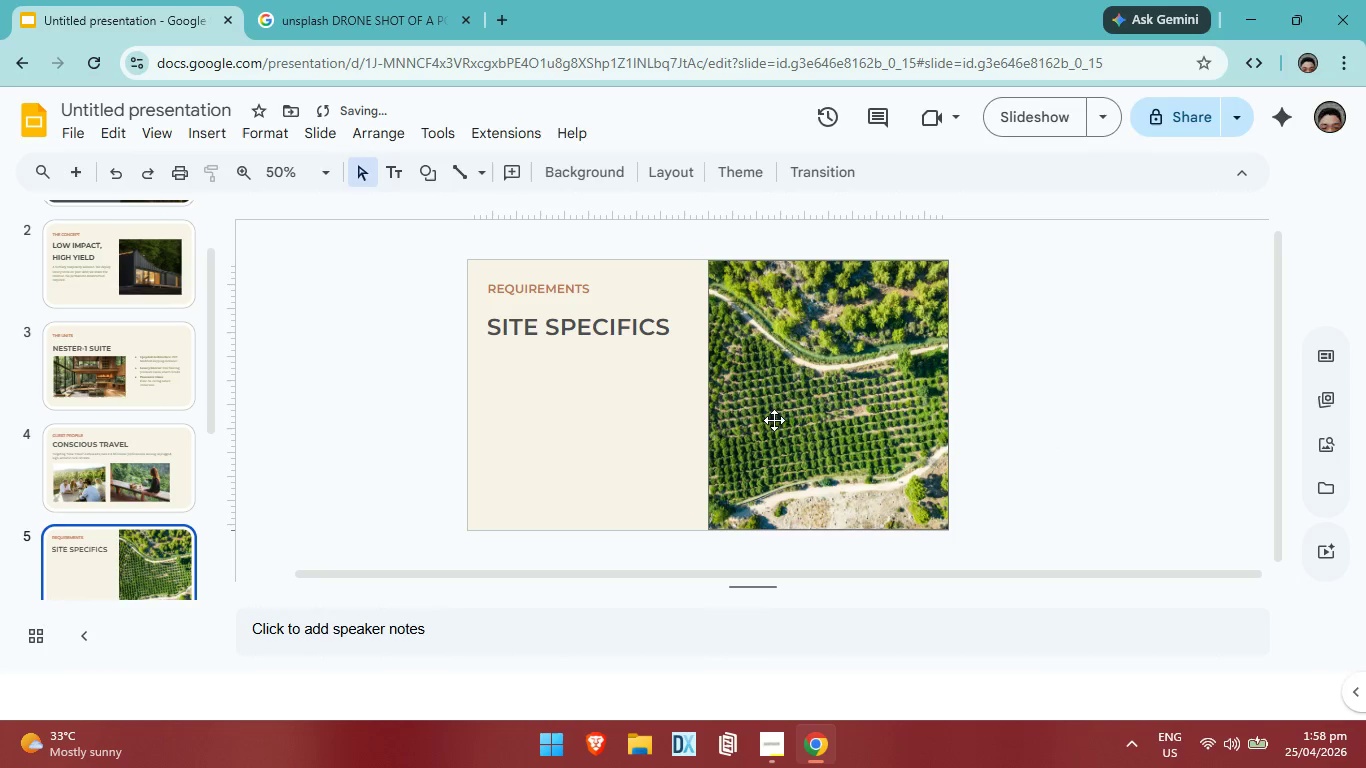 
left_click([719, 390])
 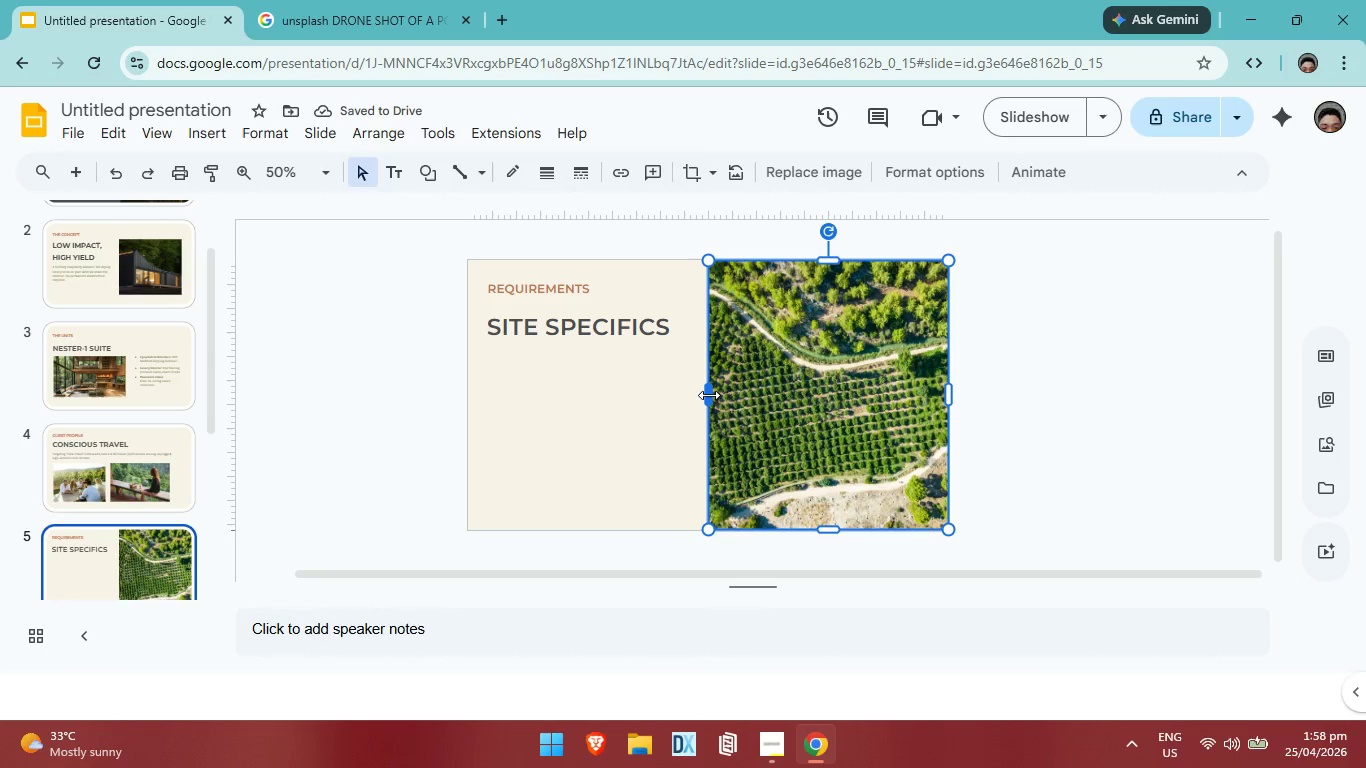 
left_click_drag(start_coordinate=[709, 395], to_coordinate=[692, 397])
 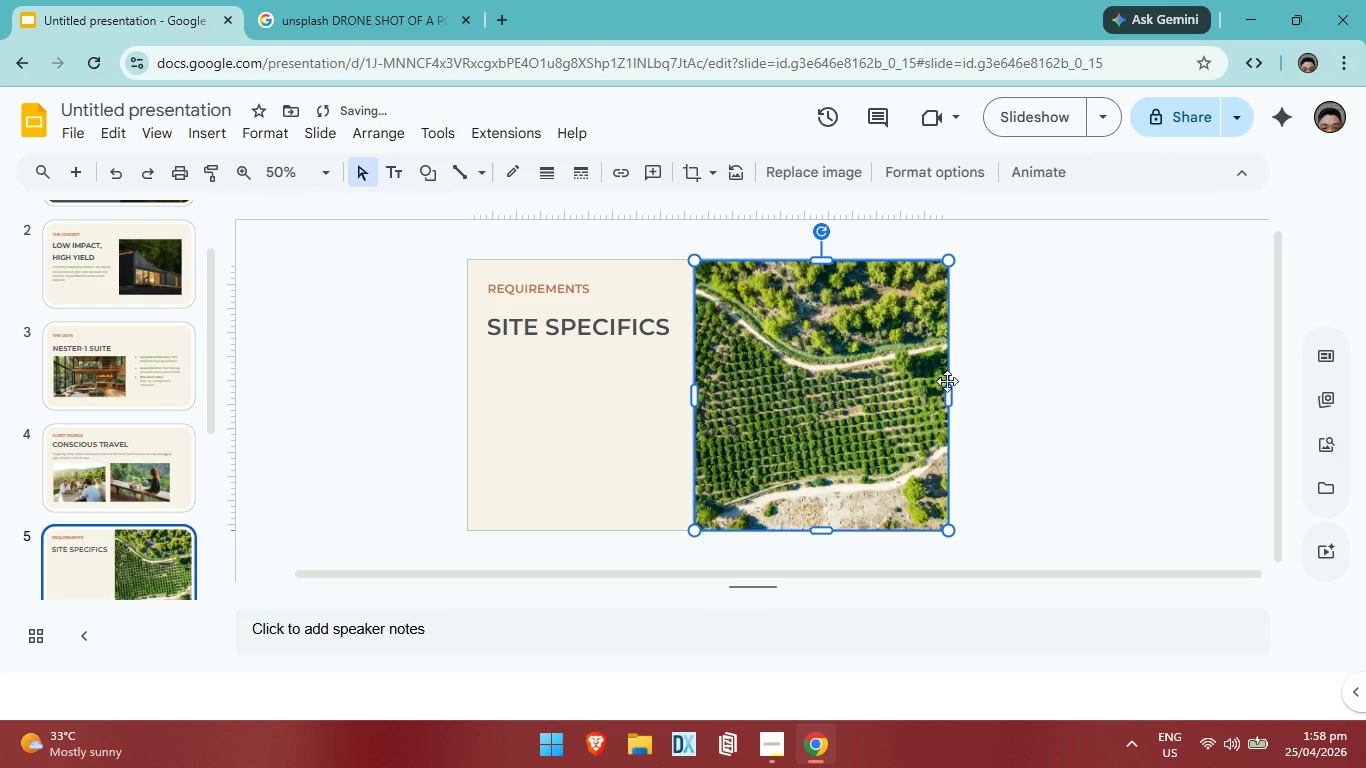 
left_click([1083, 362])
 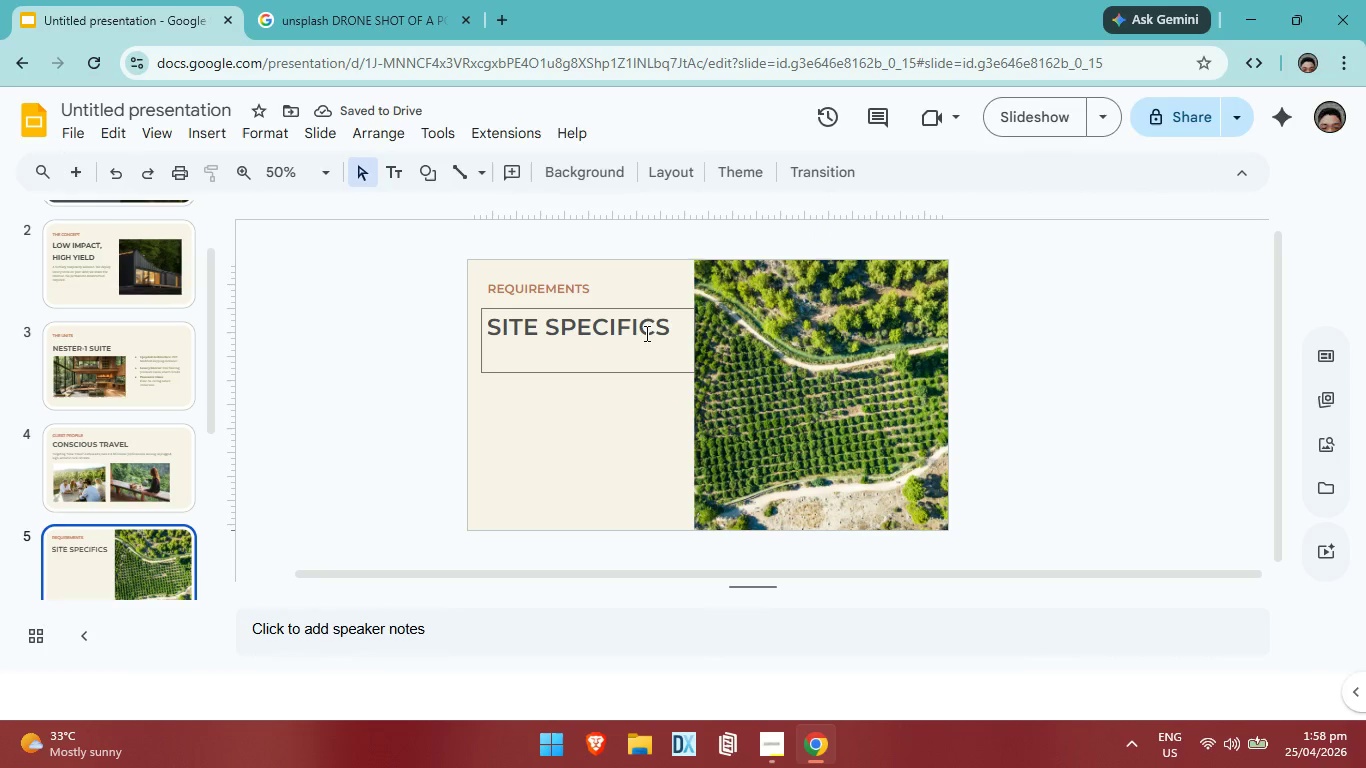 
left_click([653, 355])
 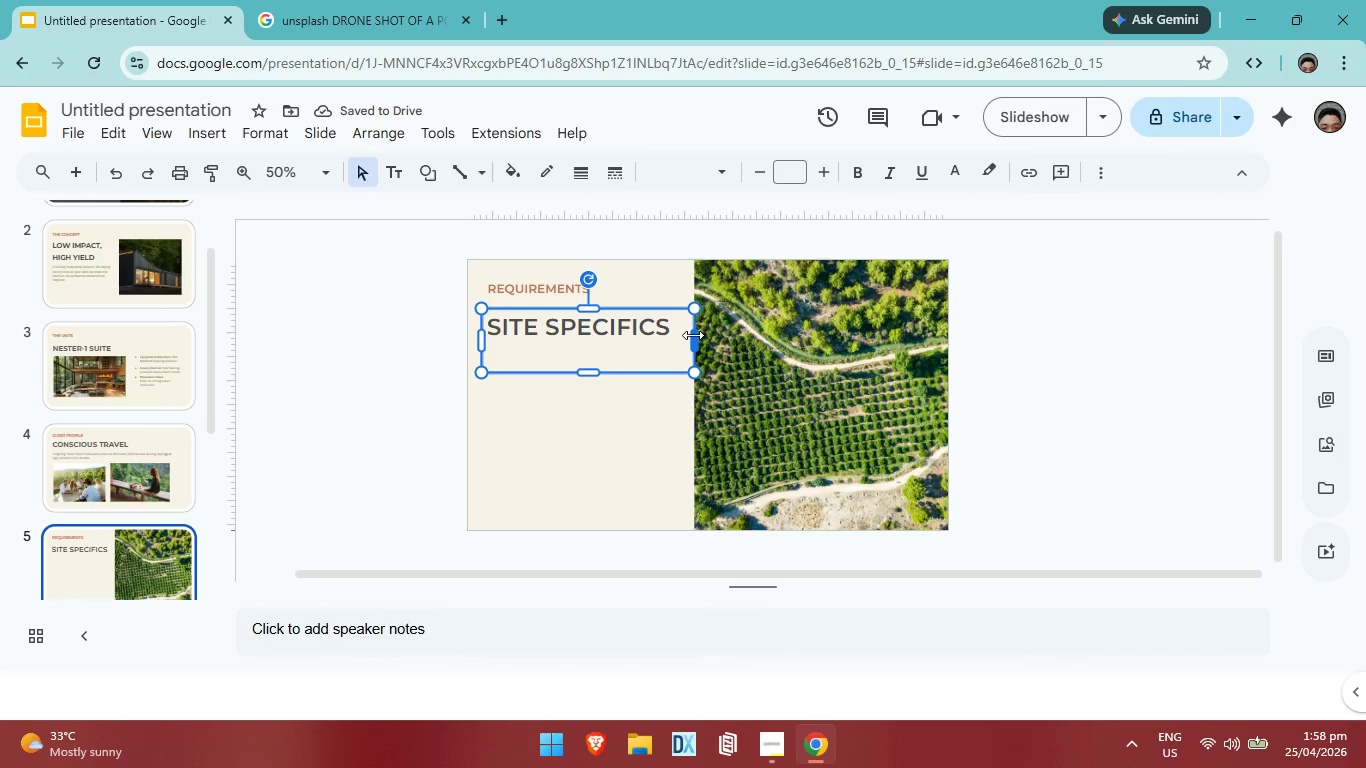 
left_click_drag(start_coordinate=[693, 335], to_coordinate=[682, 334])
 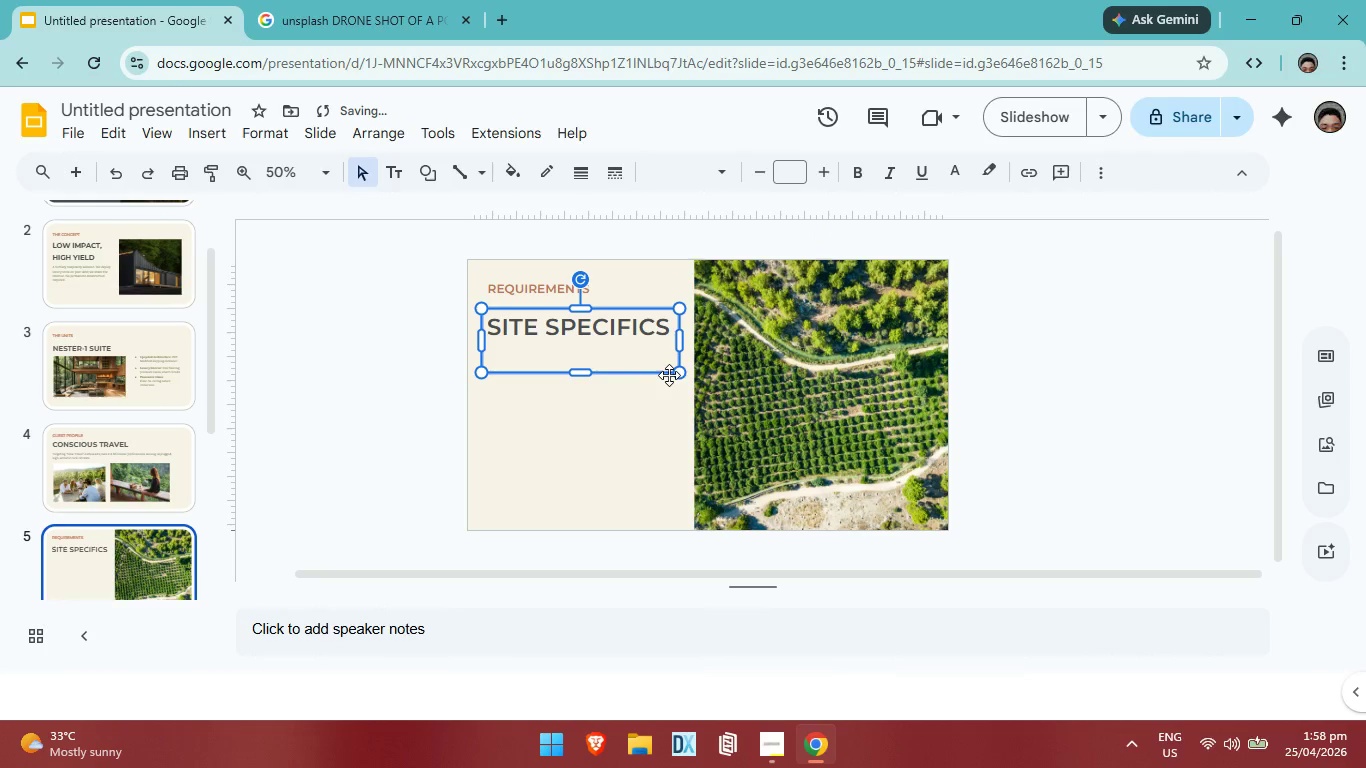 
left_click_drag(start_coordinate=[575, 369], to_coordinate=[555, 489])
 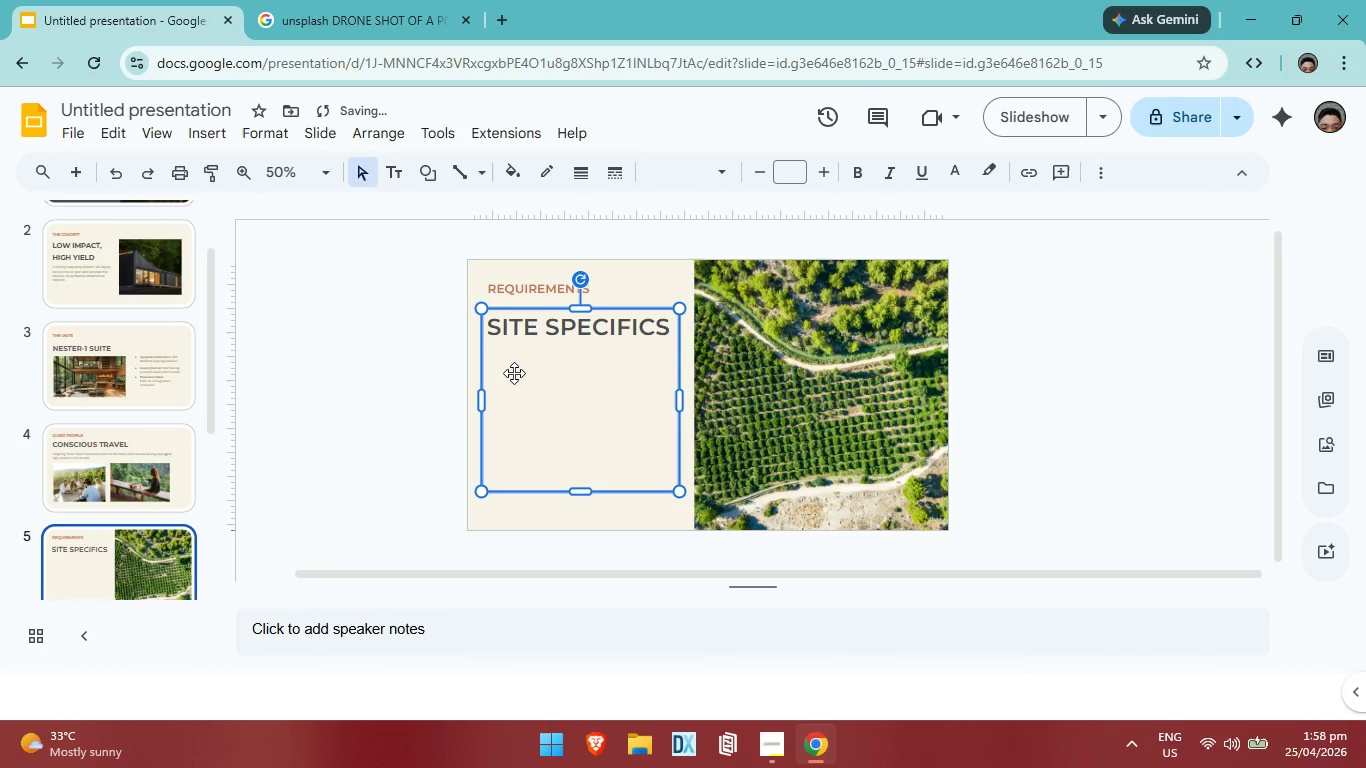 
double_click([514, 373])
 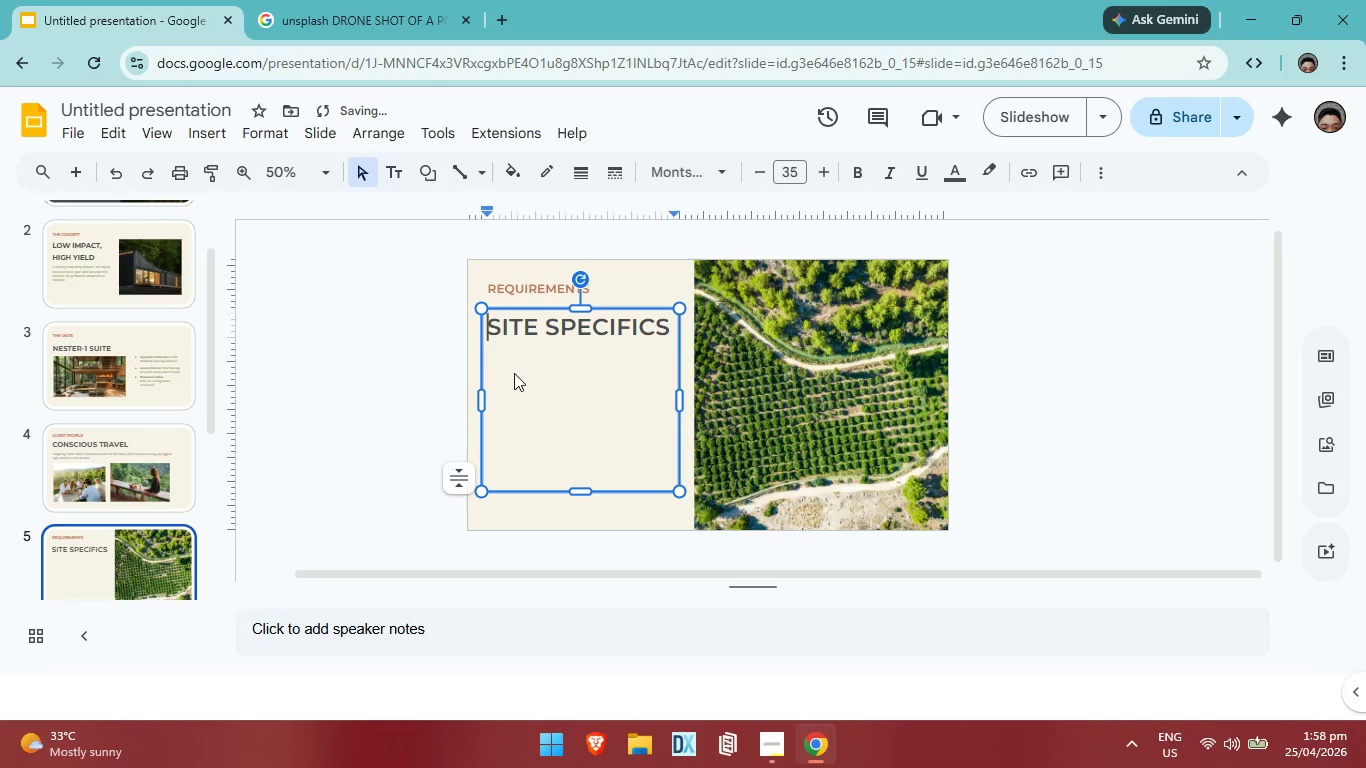 
triple_click([514, 373])
 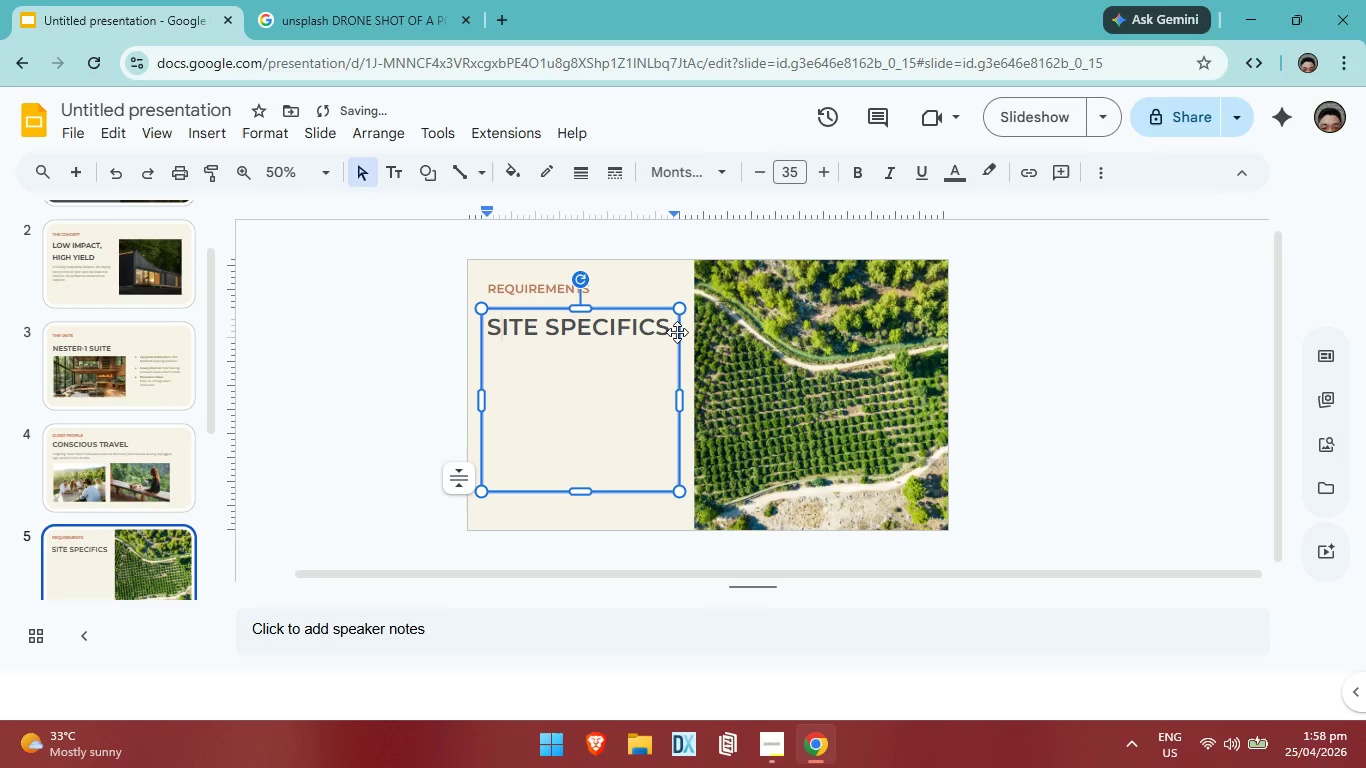 
left_click([677, 332])
 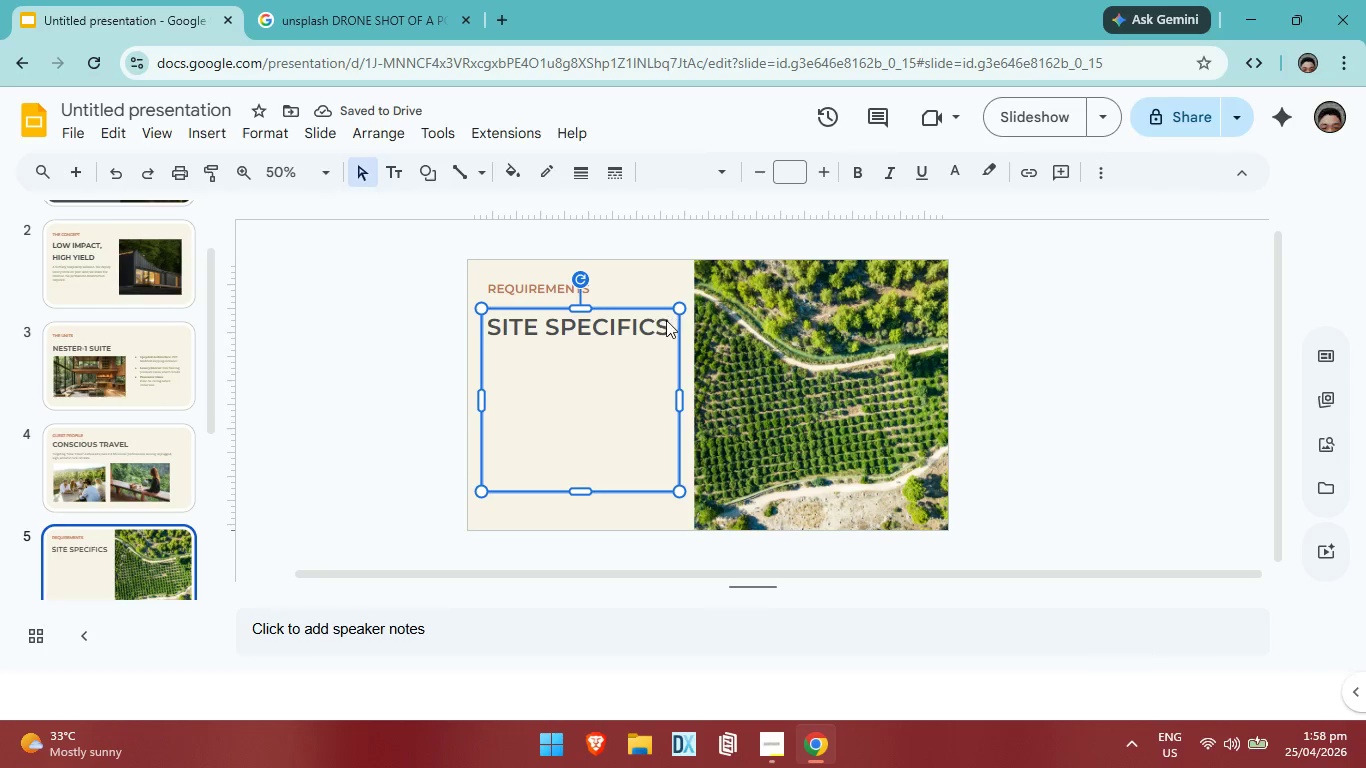 
left_click([666, 320])
 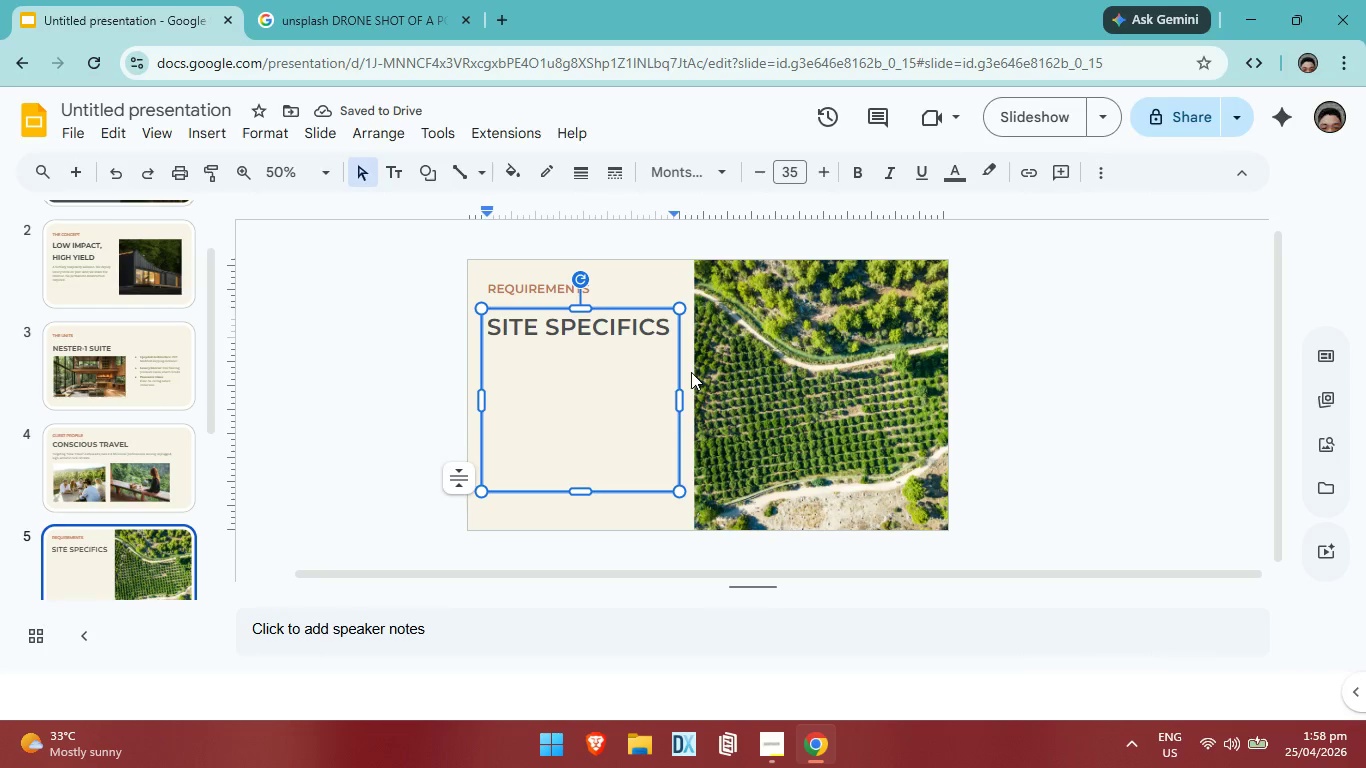 
key(Enter)
 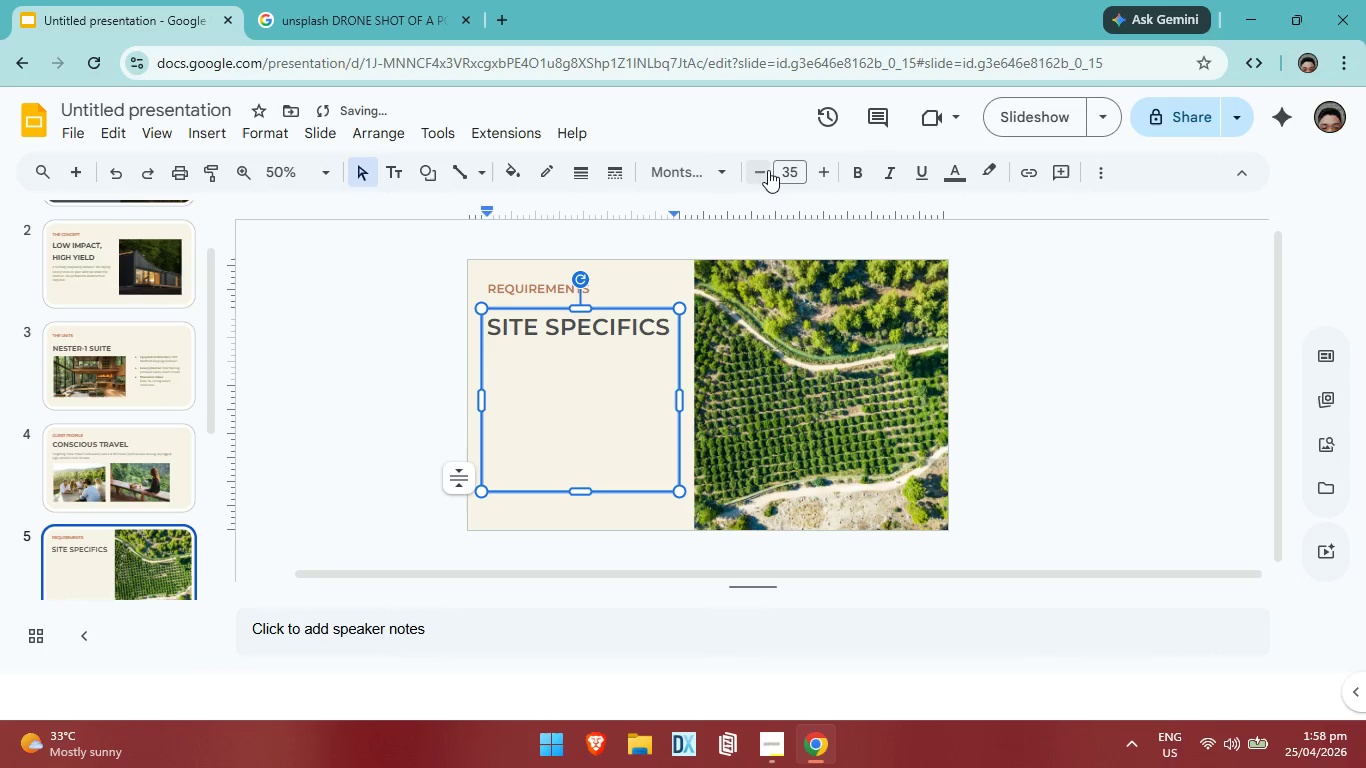 
double_click([768, 170])
 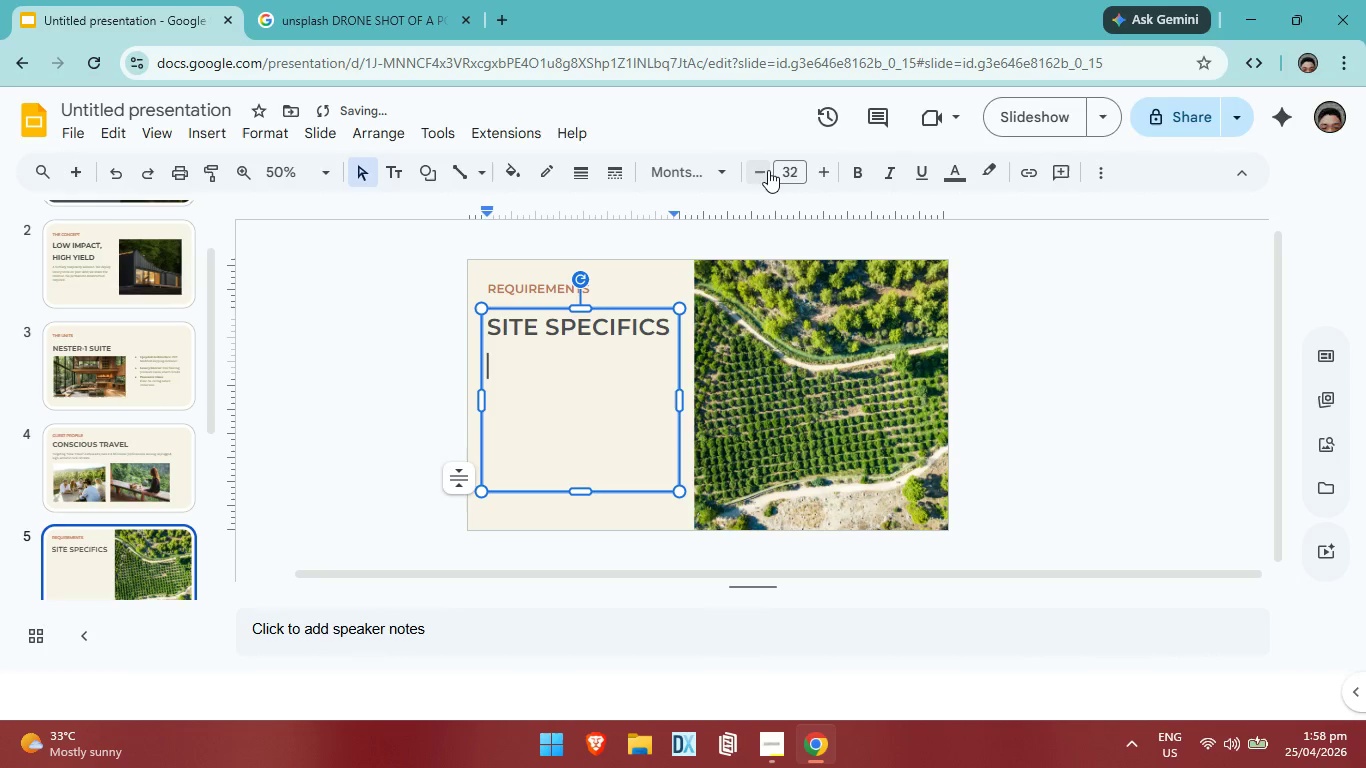 
triple_click([768, 170])
 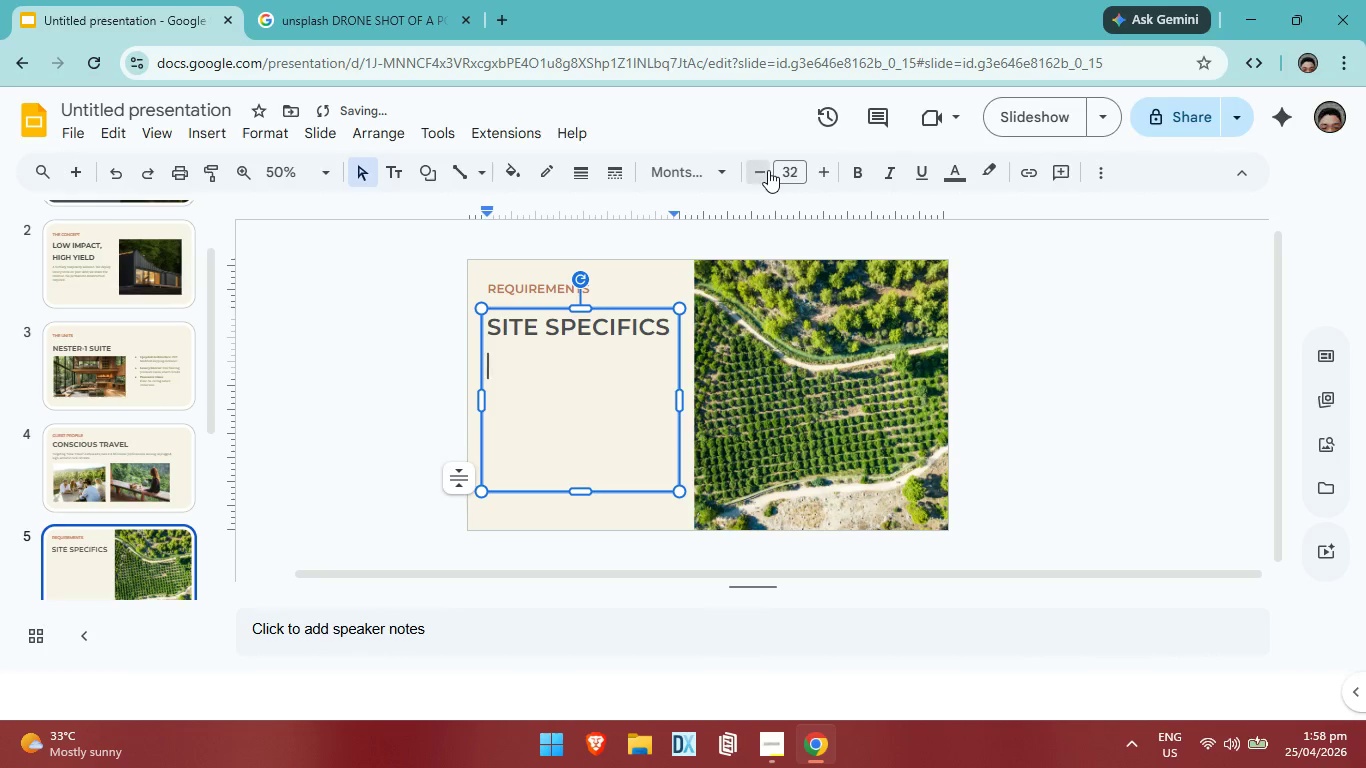 
triple_click([768, 170])
 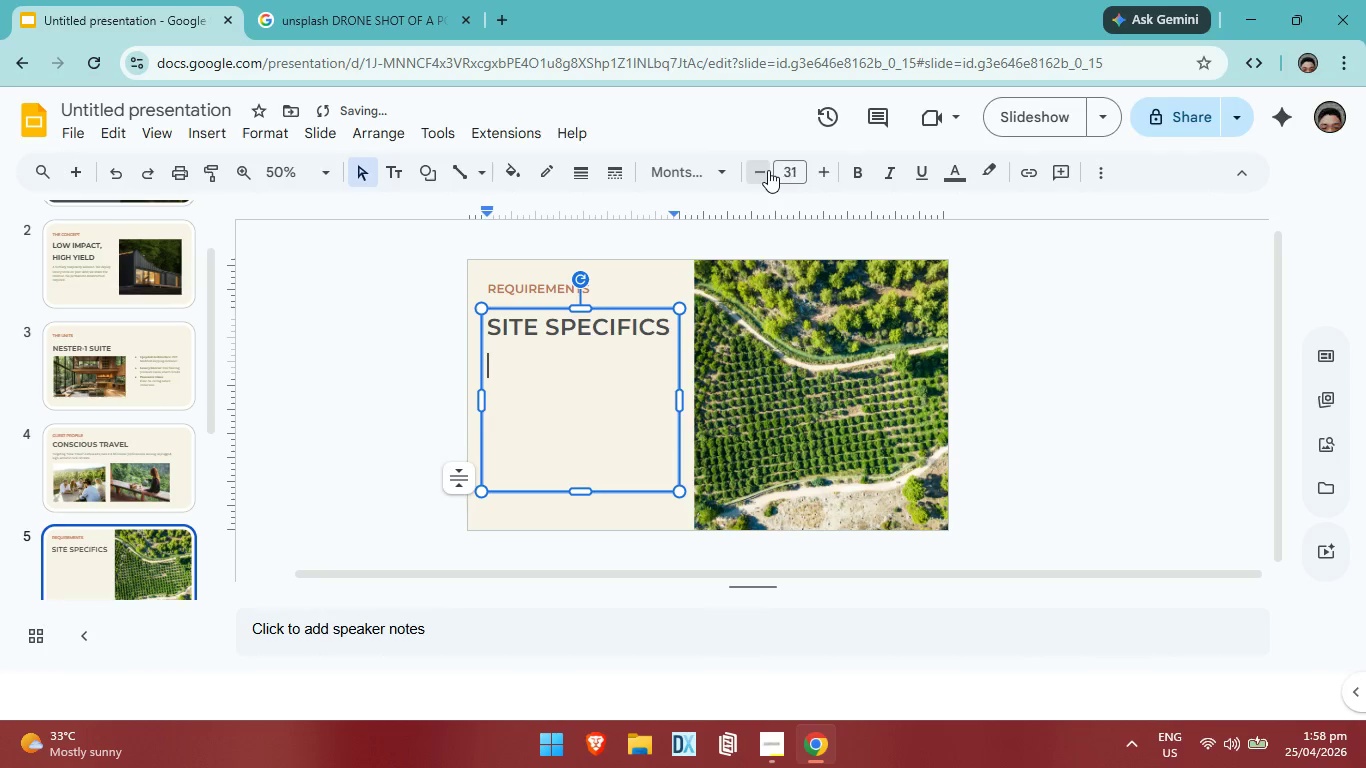 
triple_click([768, 170])
 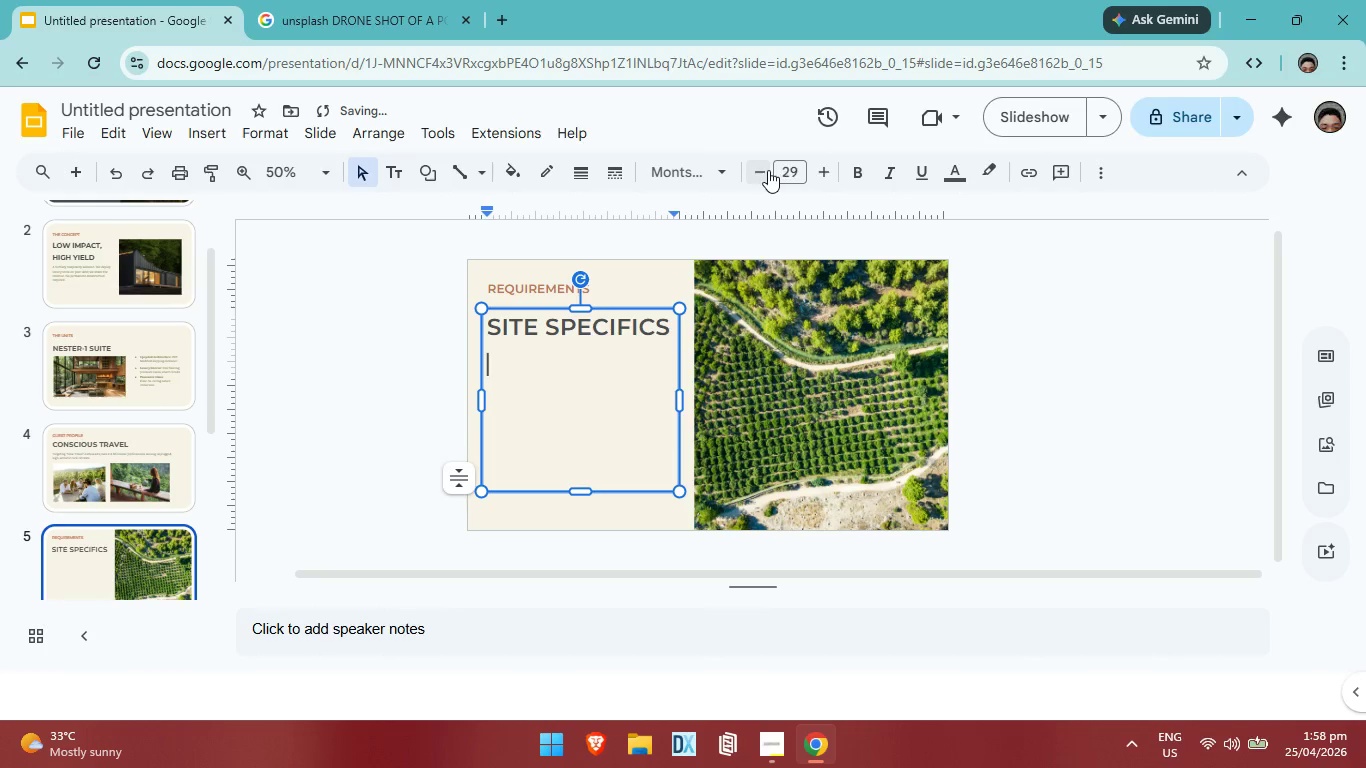 
triple_click([768, 170])
 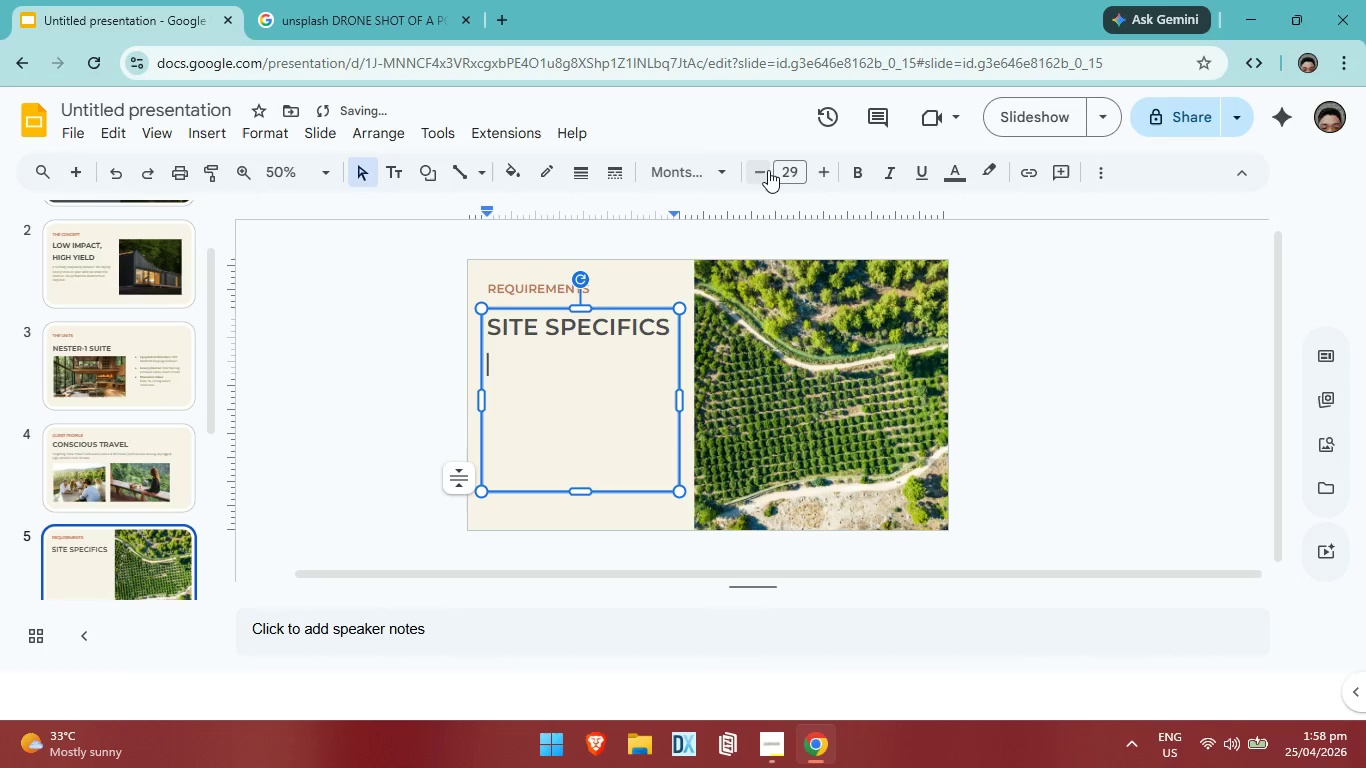 
triple_click([768, 170])
 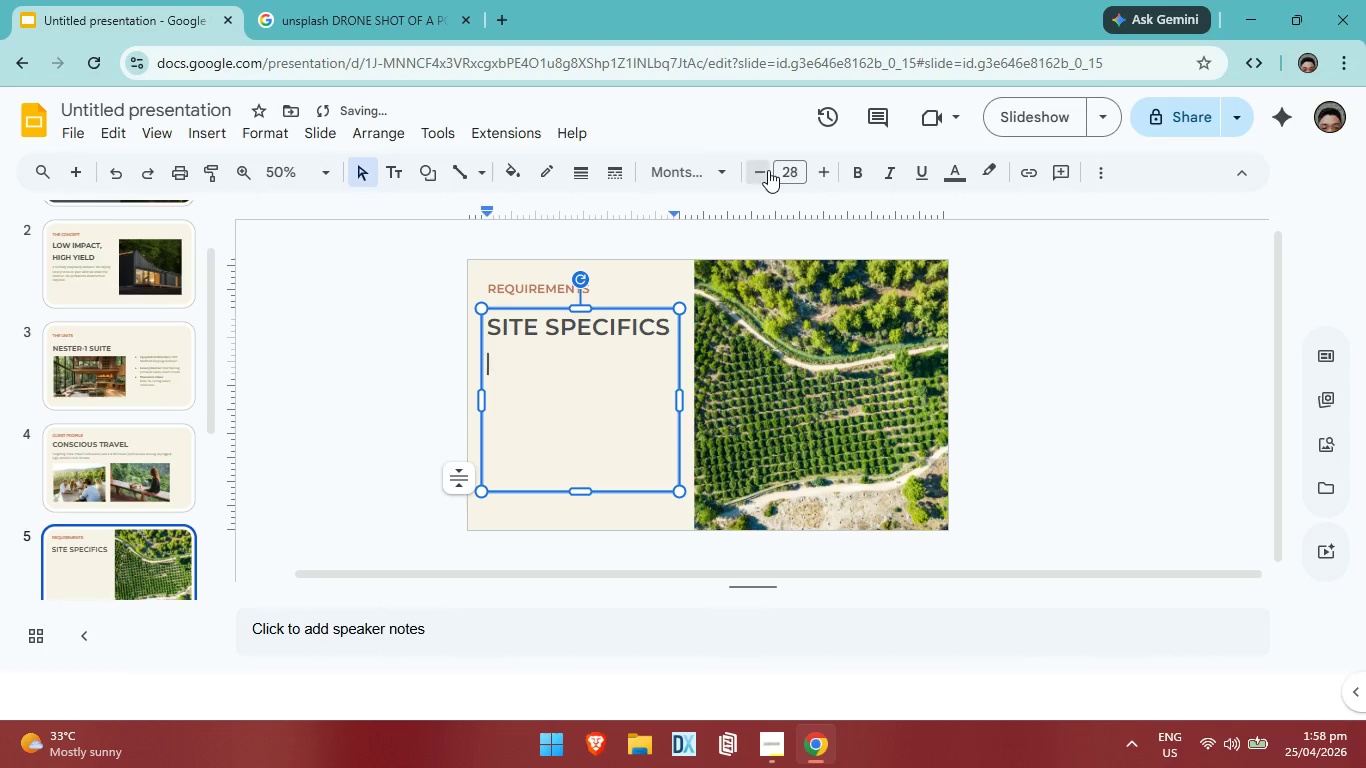 
triple_click([768, 170])
 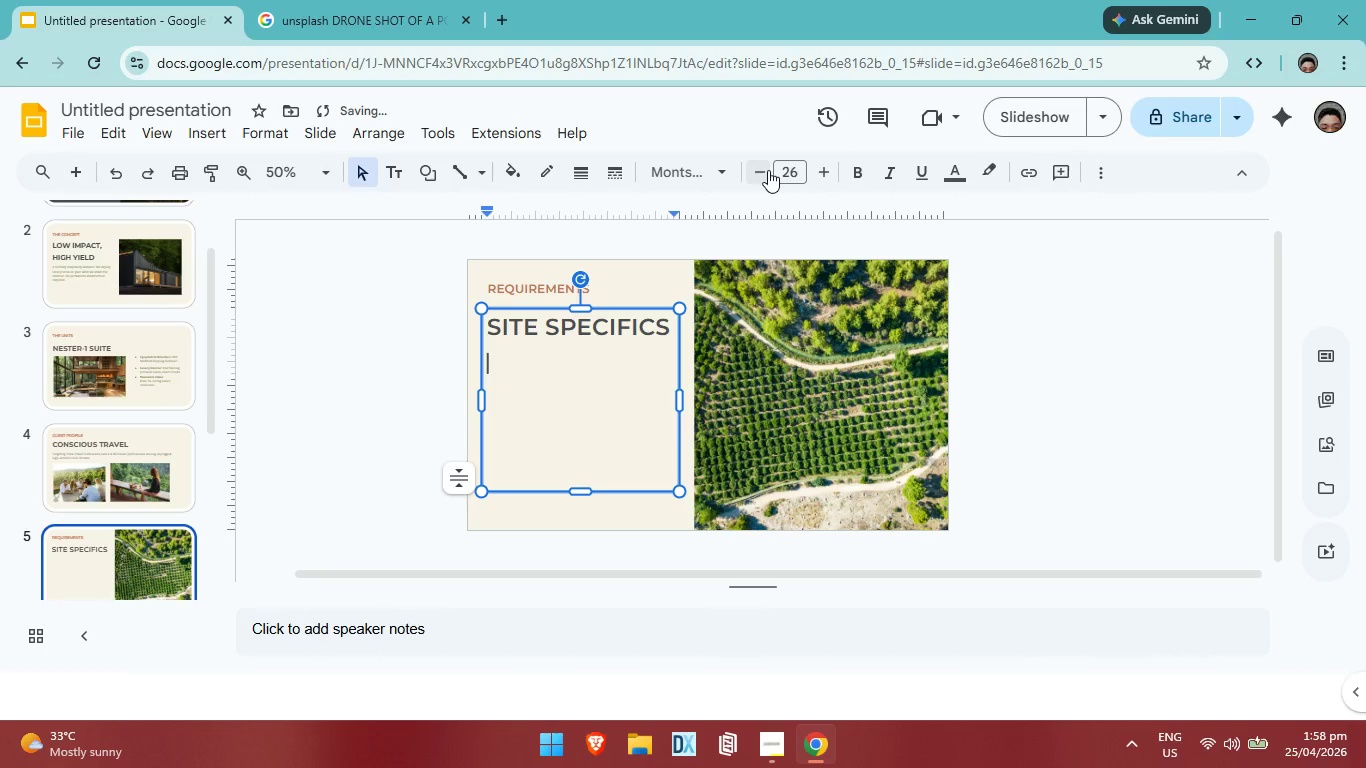 
triple_click([768, 170])
 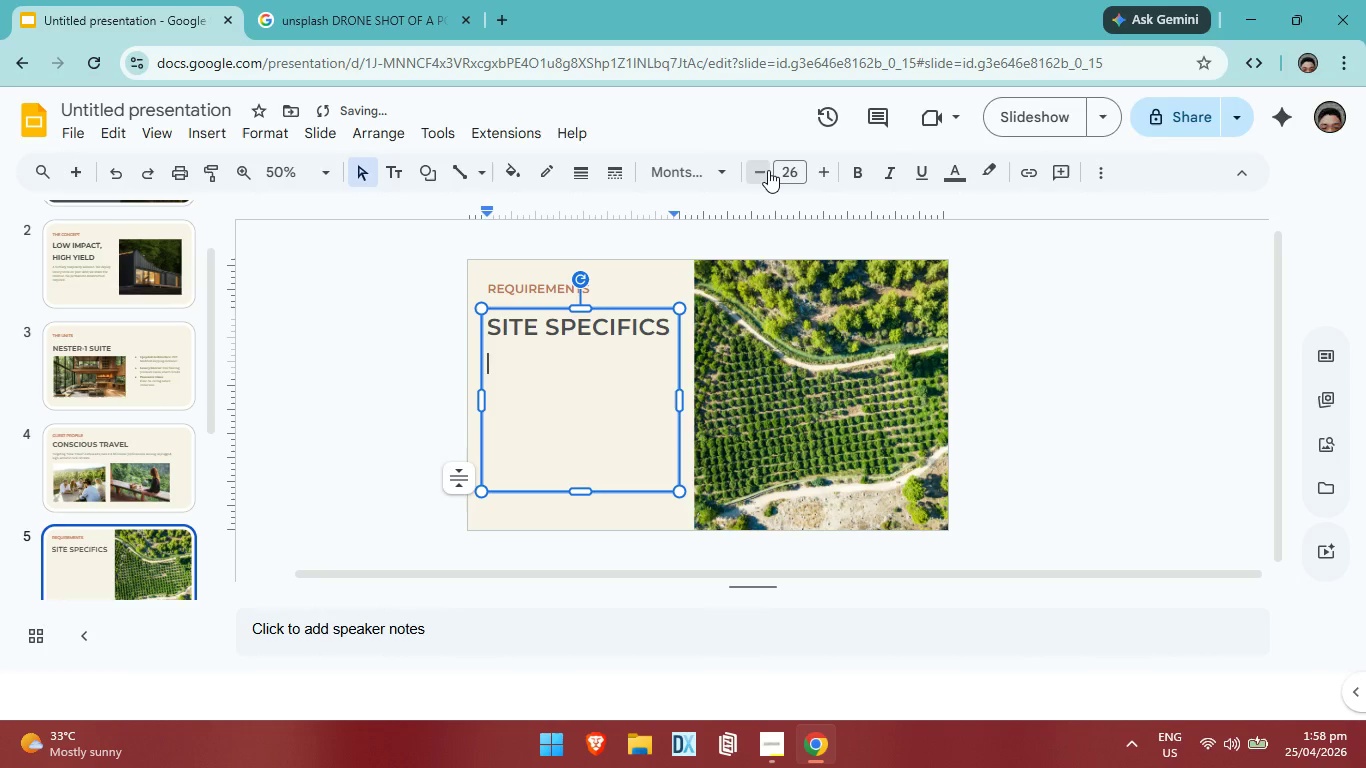 
triple_click([768, 170])
 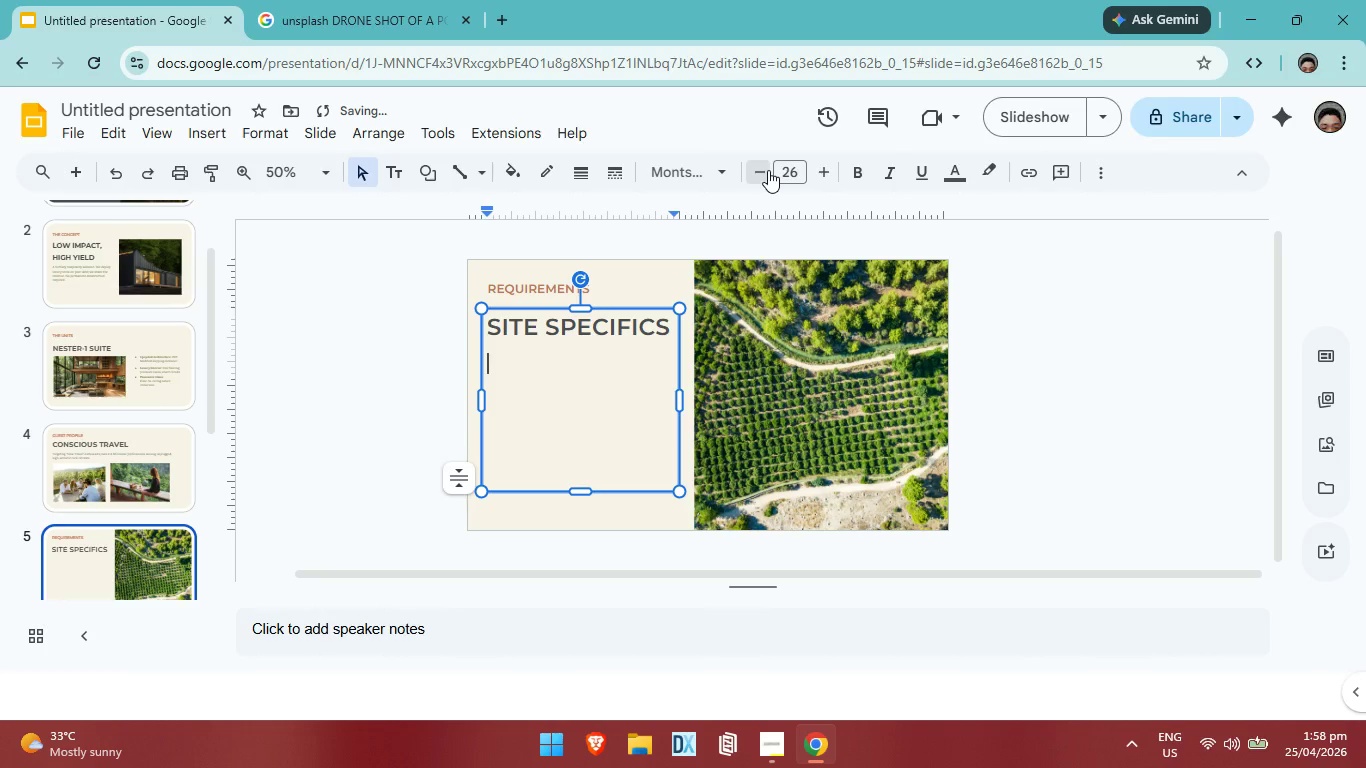 
triple_click([768, 170])
 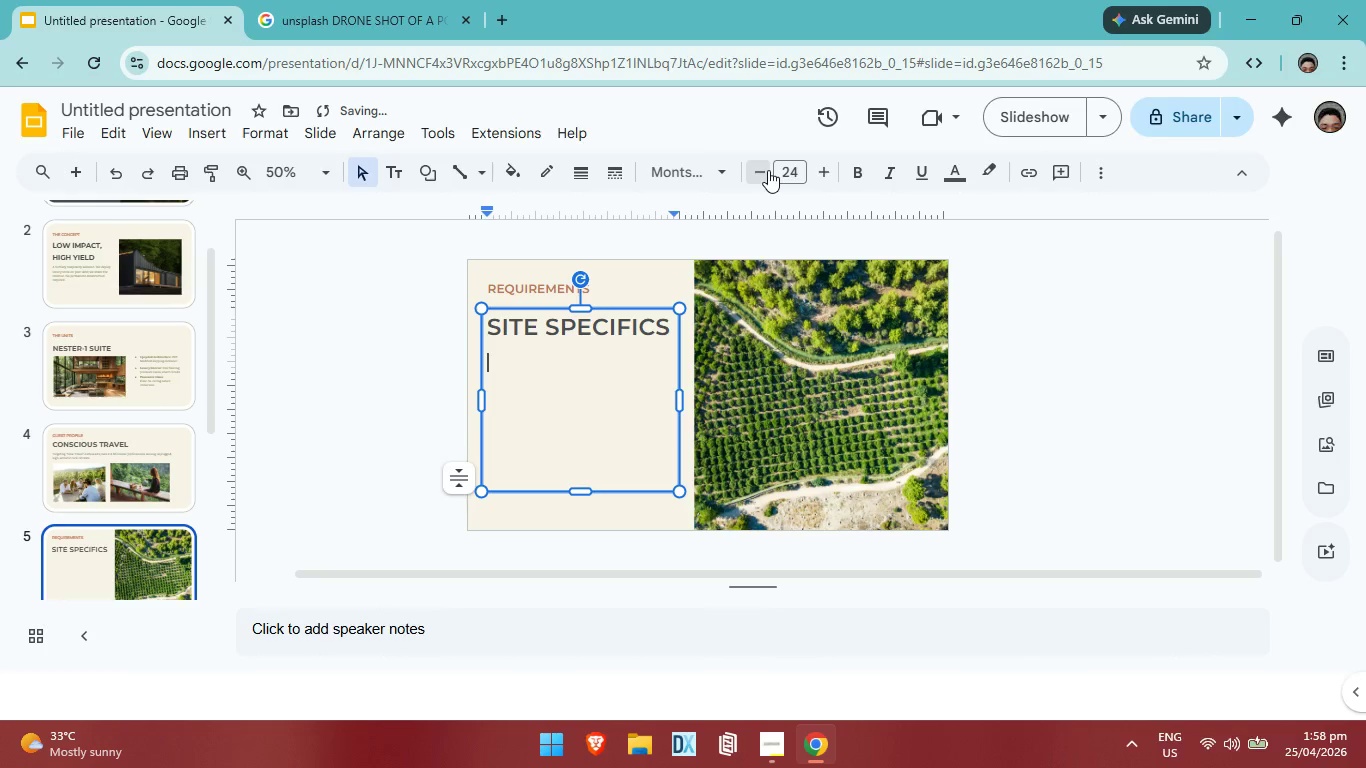 
triple_click([768, 170])
 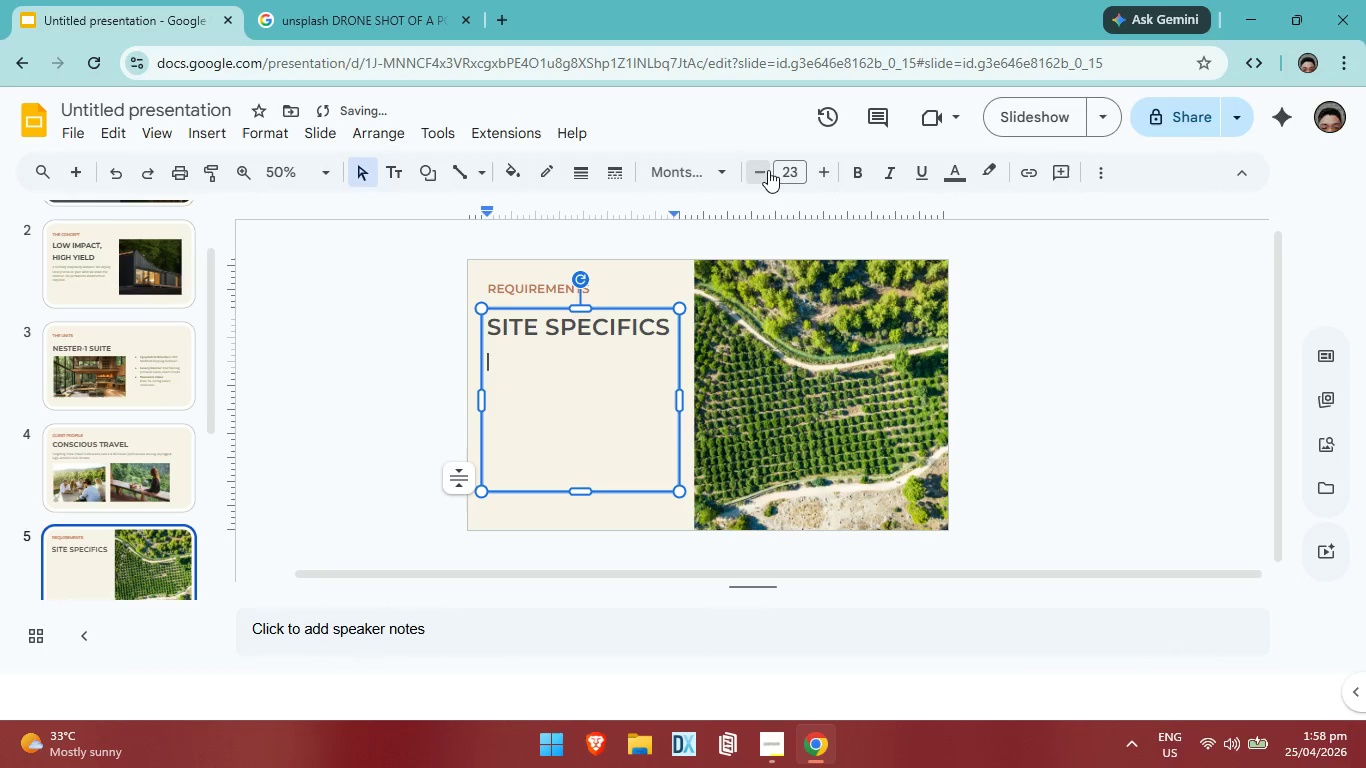 
triple_click([768, 170])
 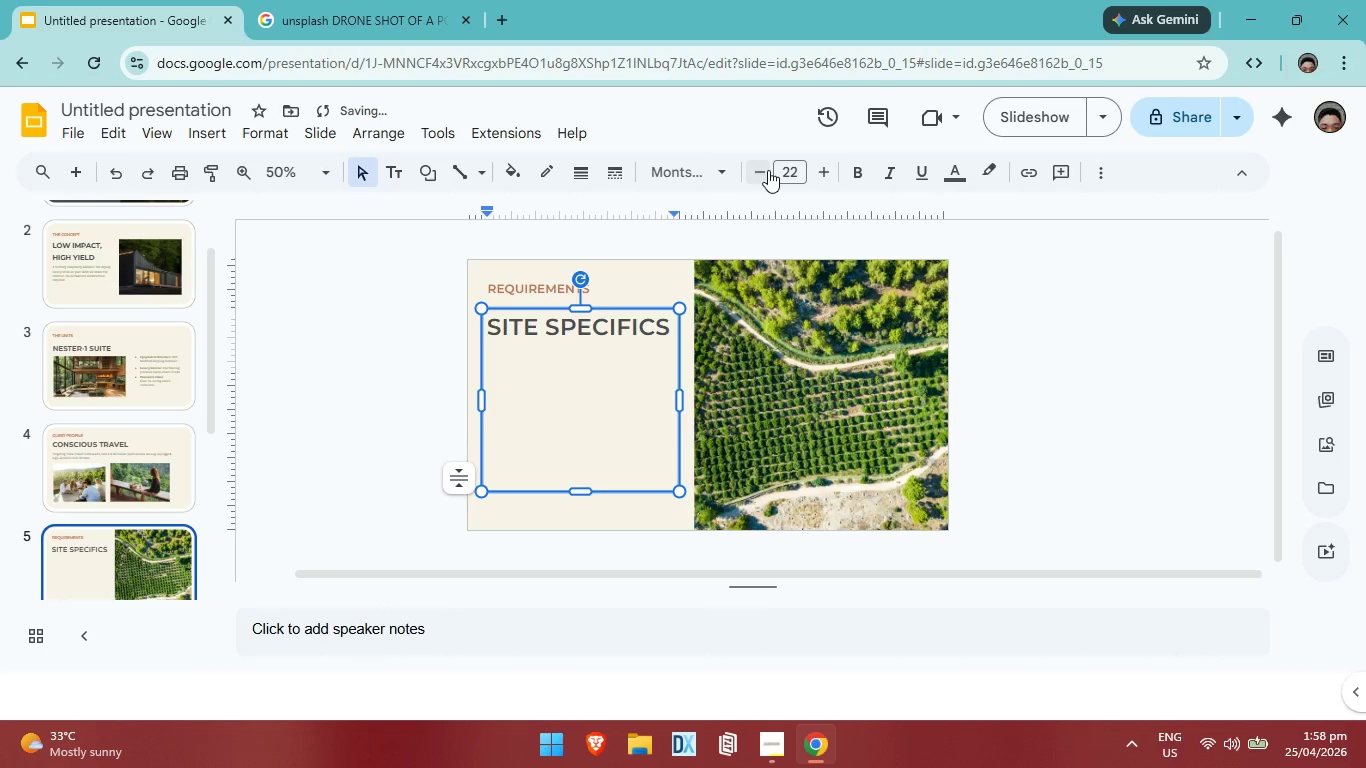 
left_click([768, 170])
 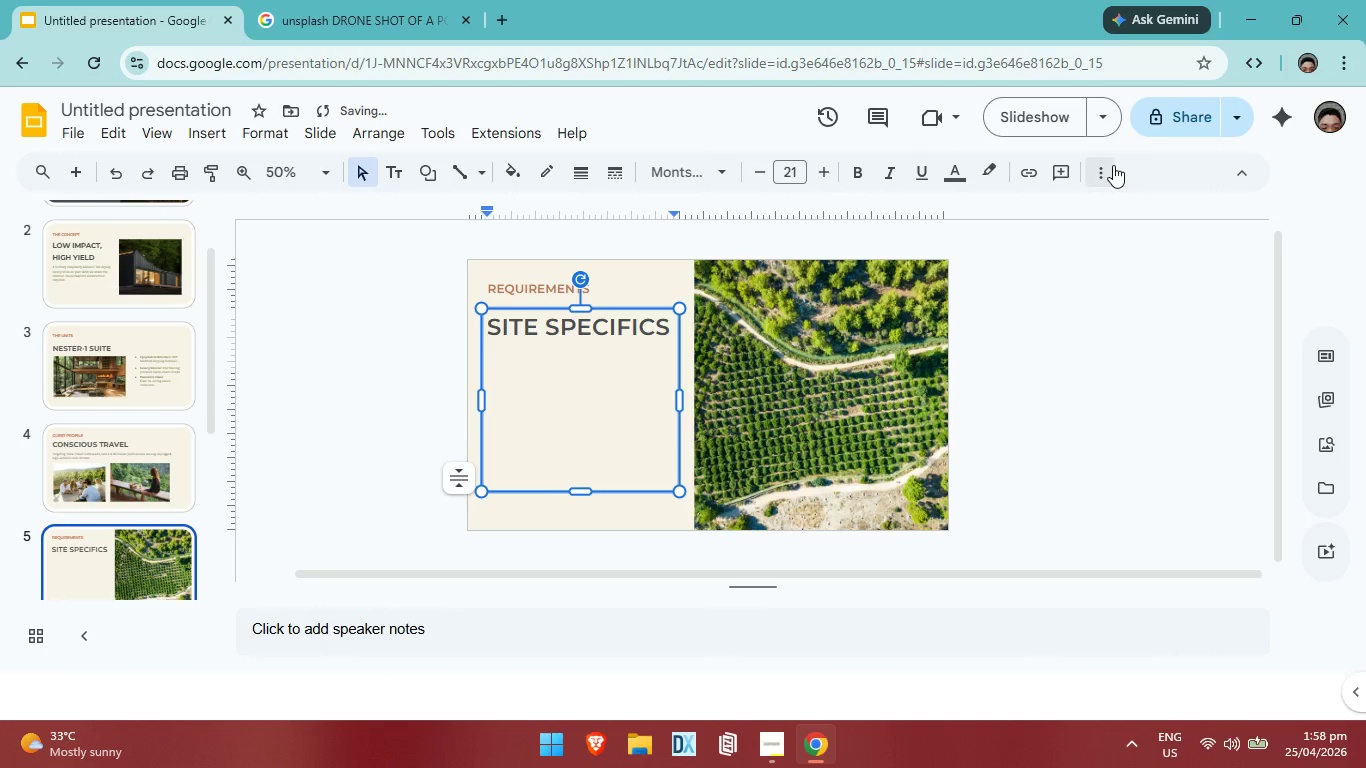 
left_click([1113, 165])
 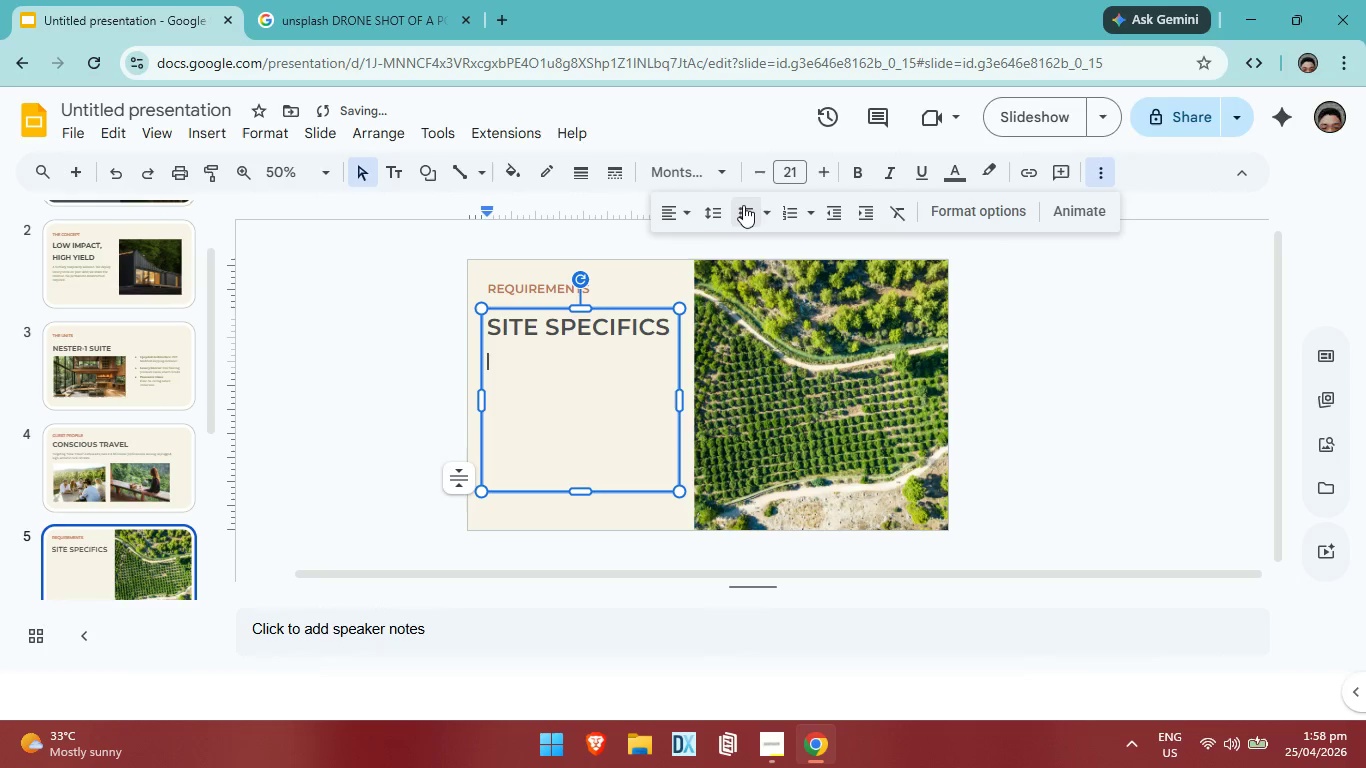 
left_click([742, 205])
 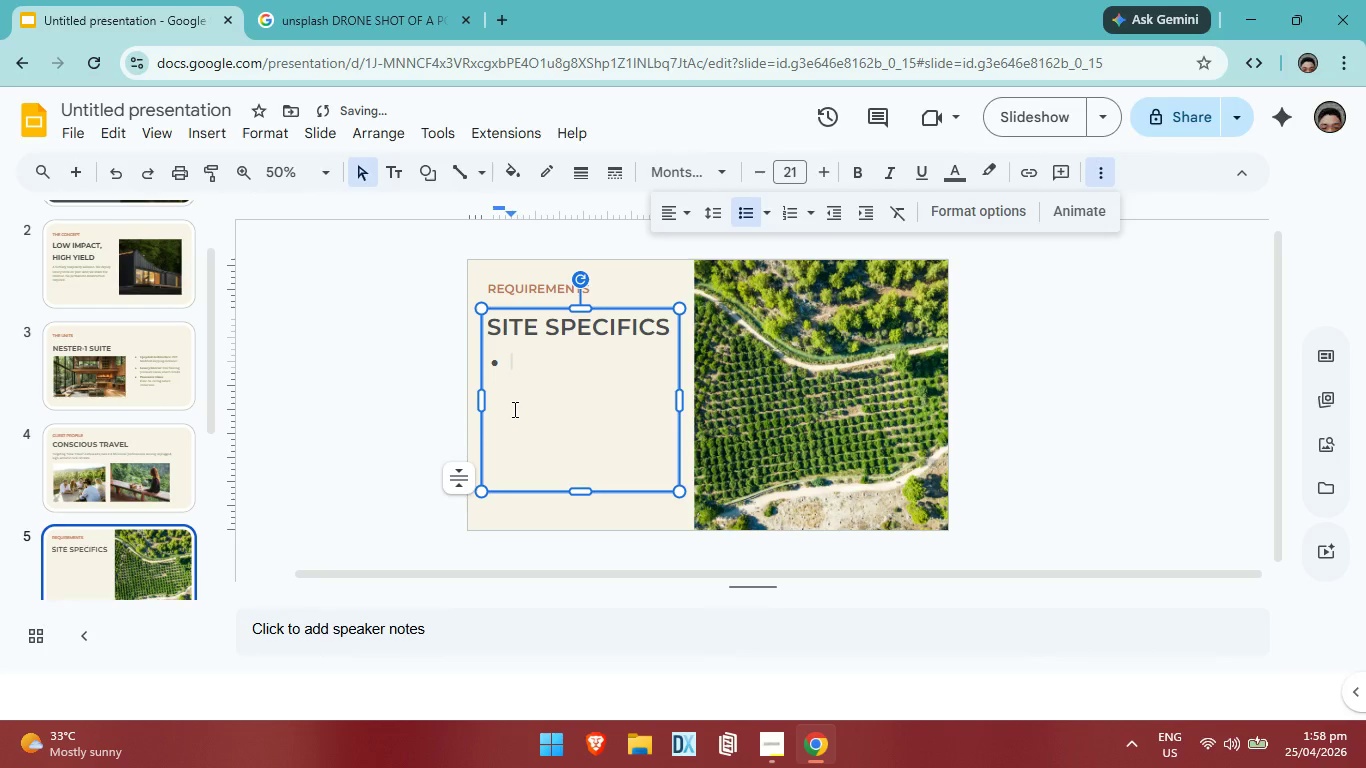 
type(Footprint: .5)
key(Backspace)
key(Backspace)
type(2.5M)
key(Backspace)
type(m x 6m level ground.)
 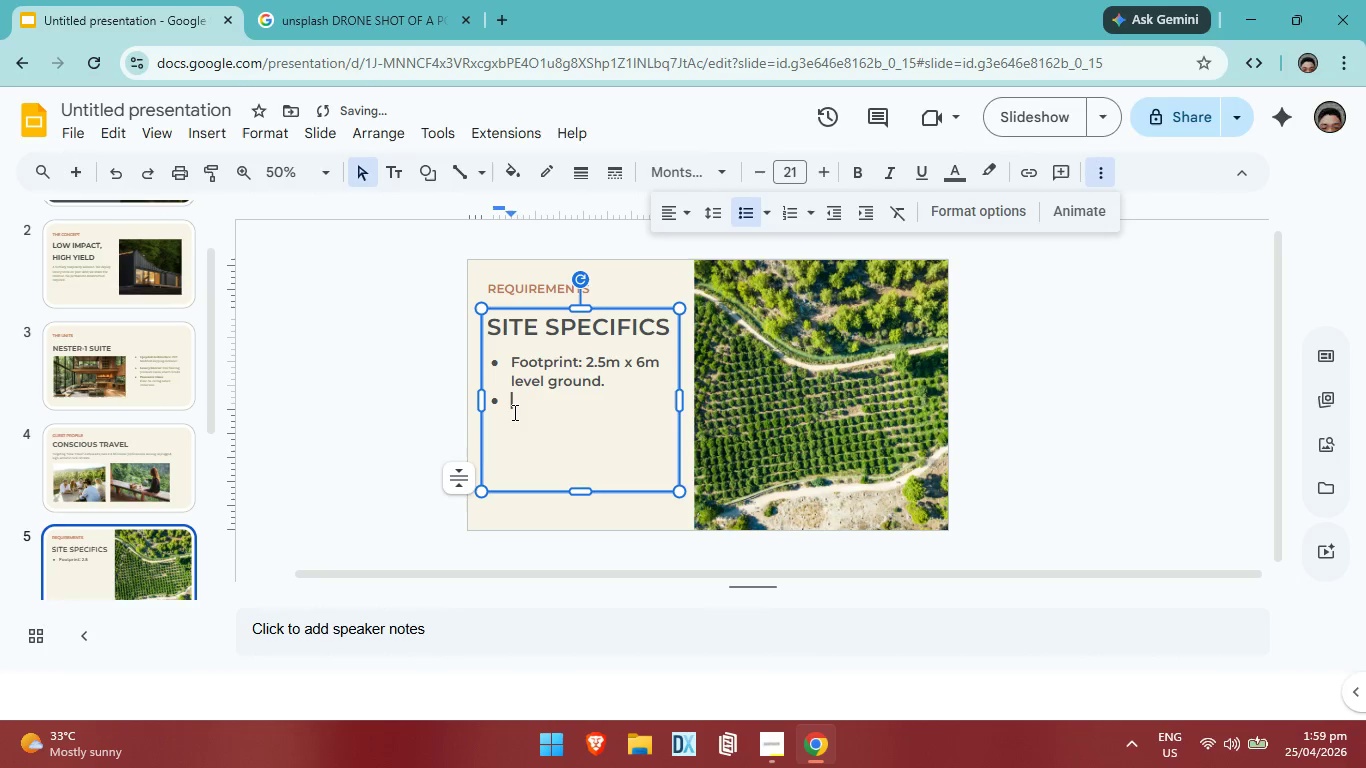 
key(Enter)
 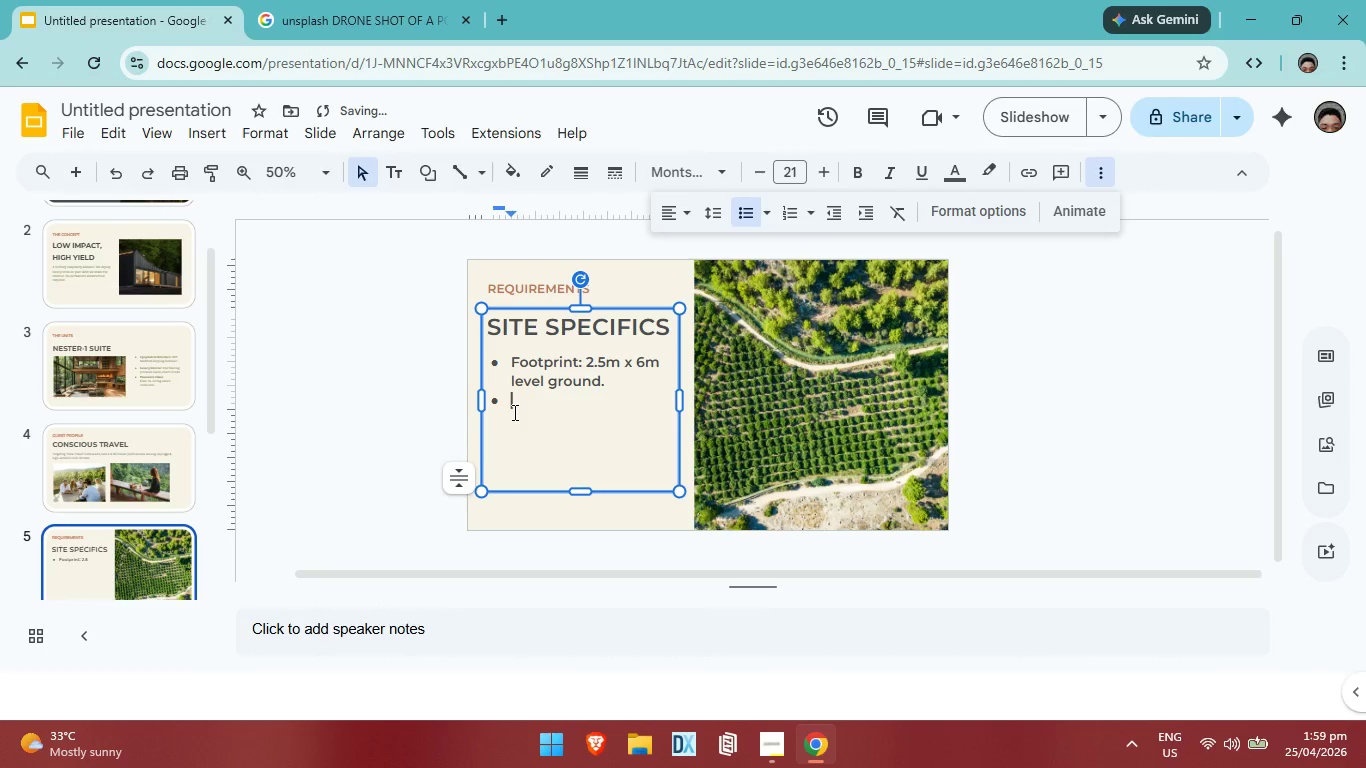 
type(Pr)
key(Backspace)
key(Backspace)
type(Orientation: South/South-West for olar)
key(Backspace)
key(Backspace)
key(Backspace)
key(Backspace)
type(solar intake. )
 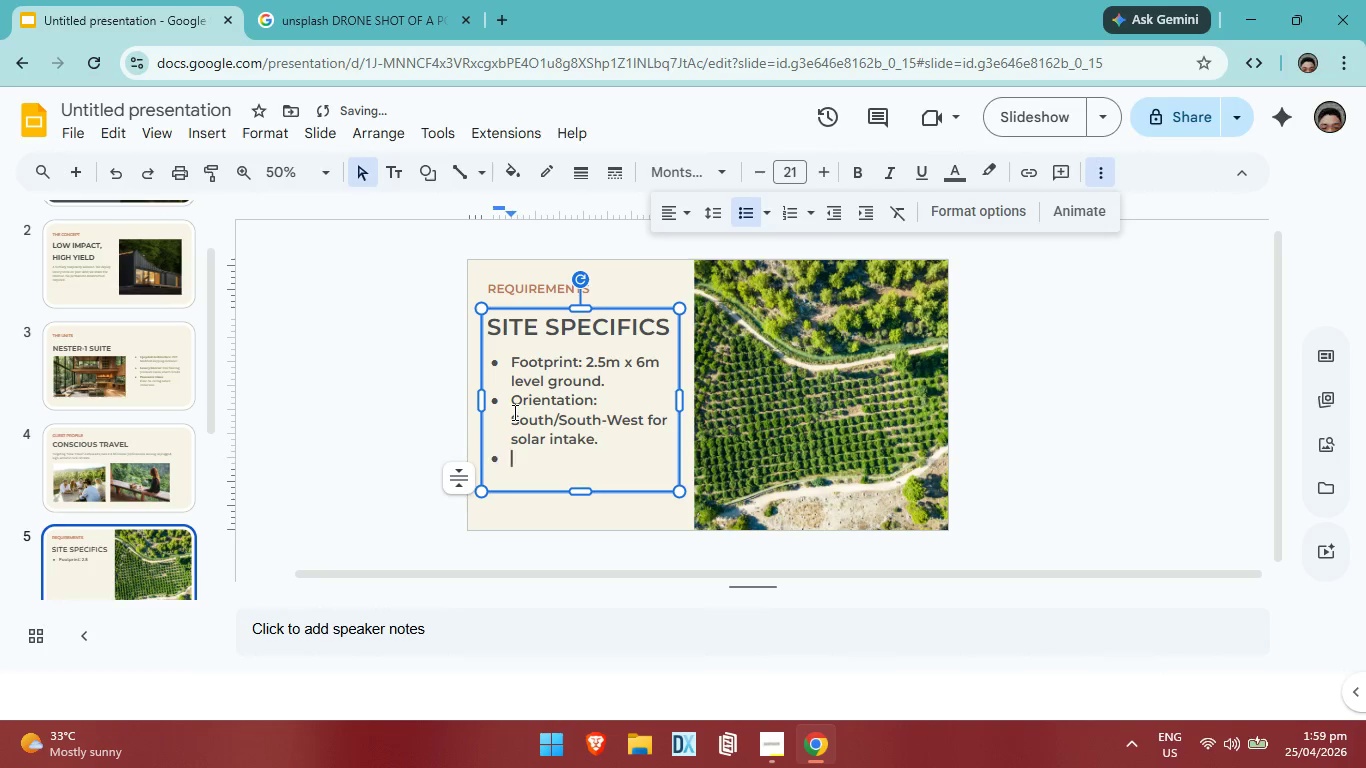 
key(Enter)
 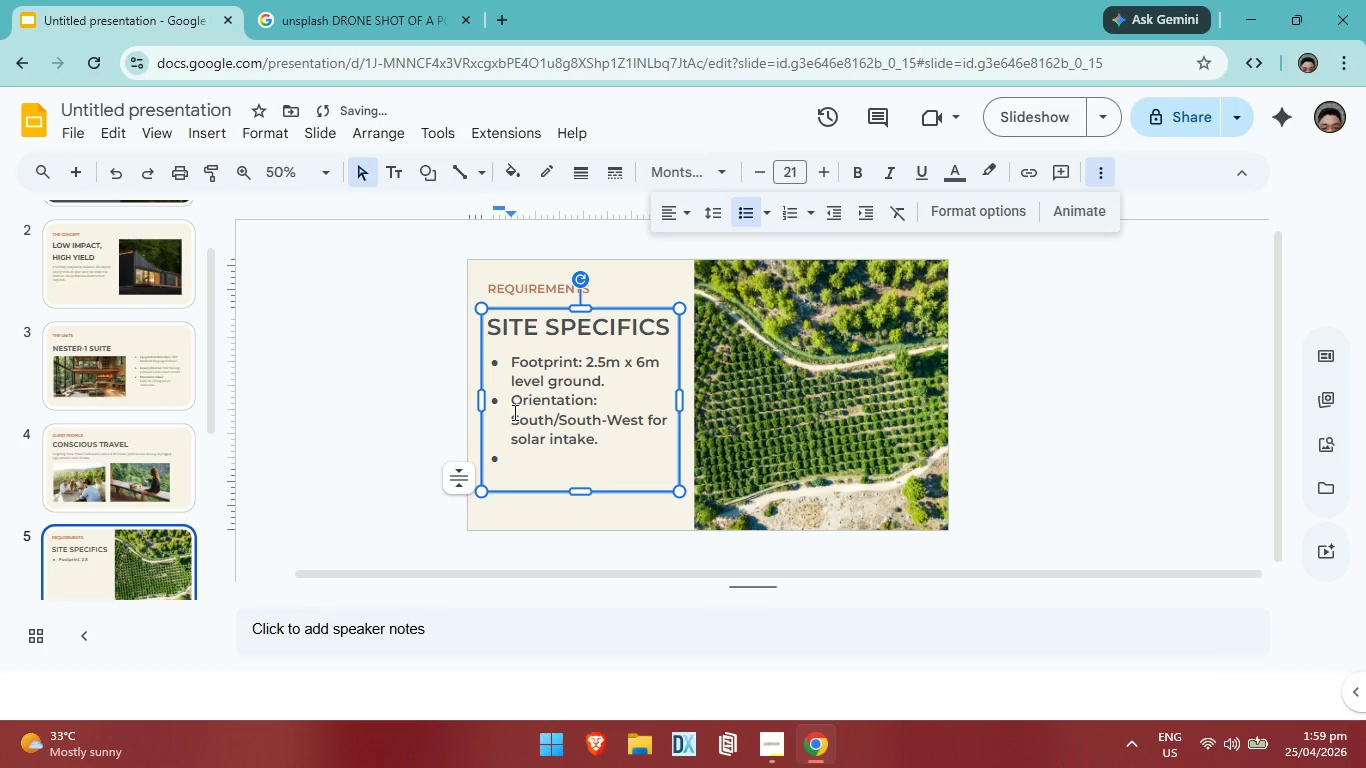 
type(Ace)
key(Backspace)
type(cess: Flat terrain for truck/traie)
key(Backspace)
type(ler deployment.)
 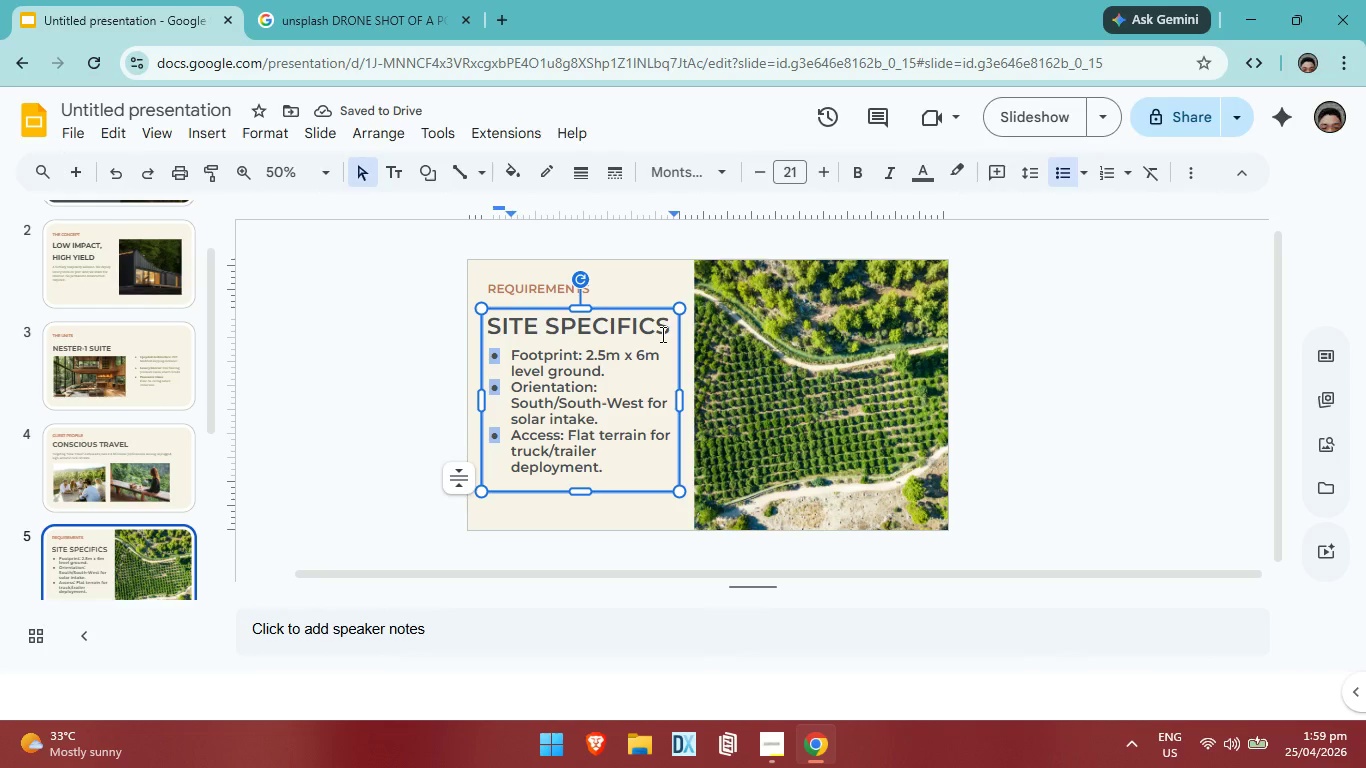 
left_click([670, 327])
 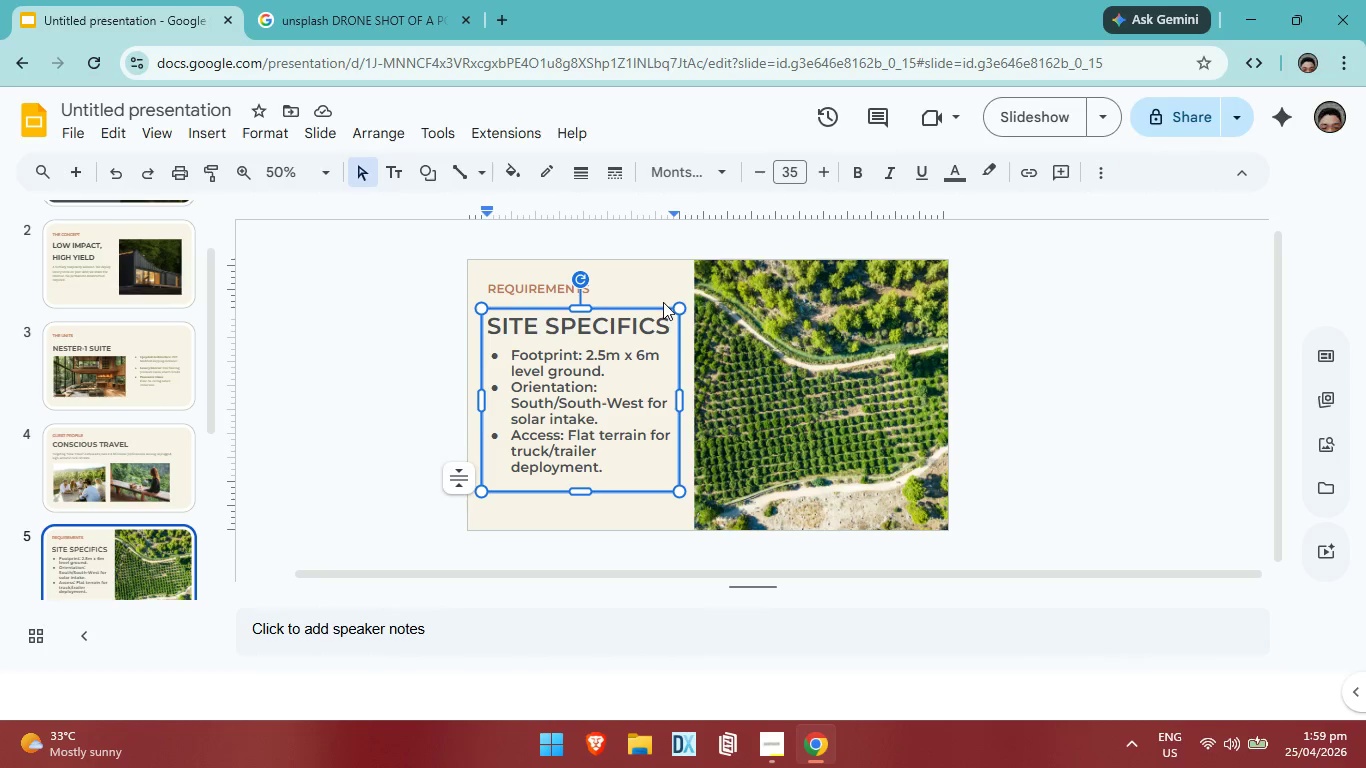 
key(Enter)
 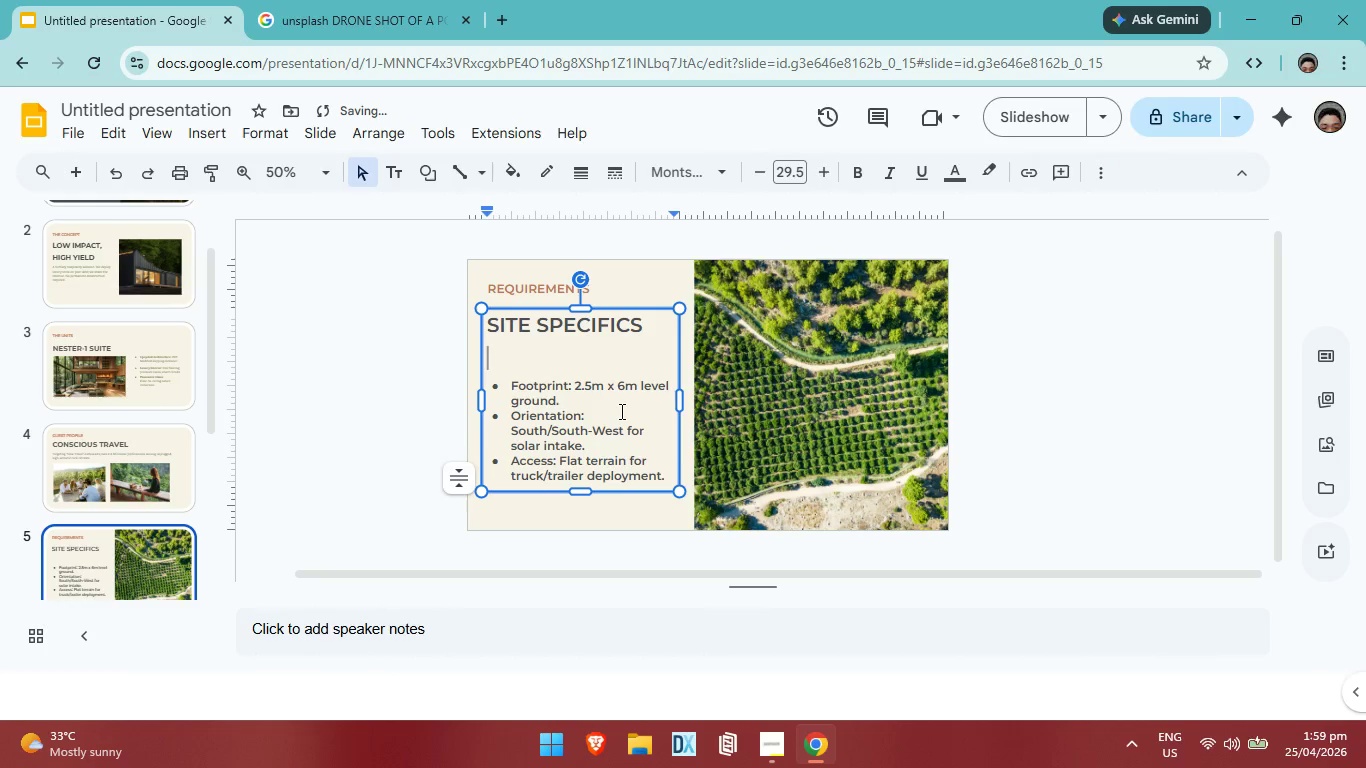 
key(Control+ControlLeft)
 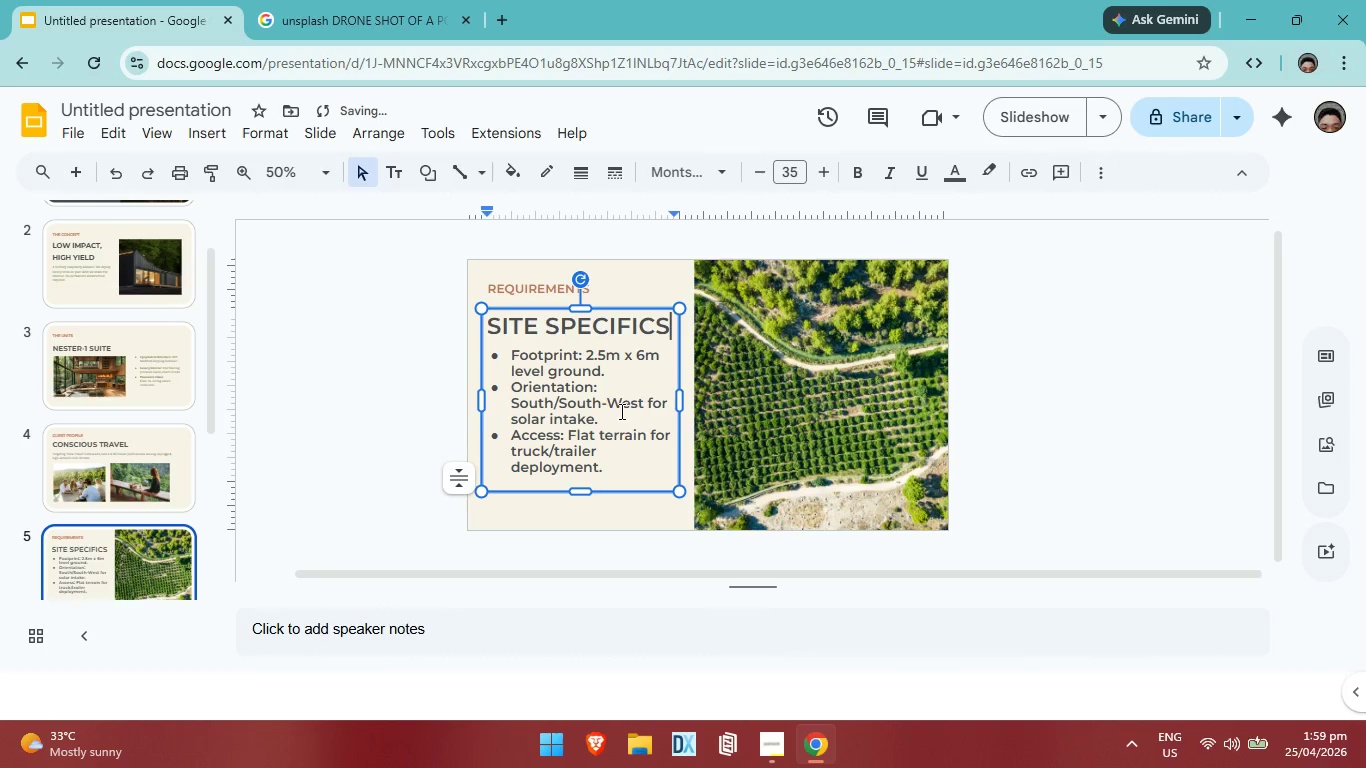 
key(Control+Z)
 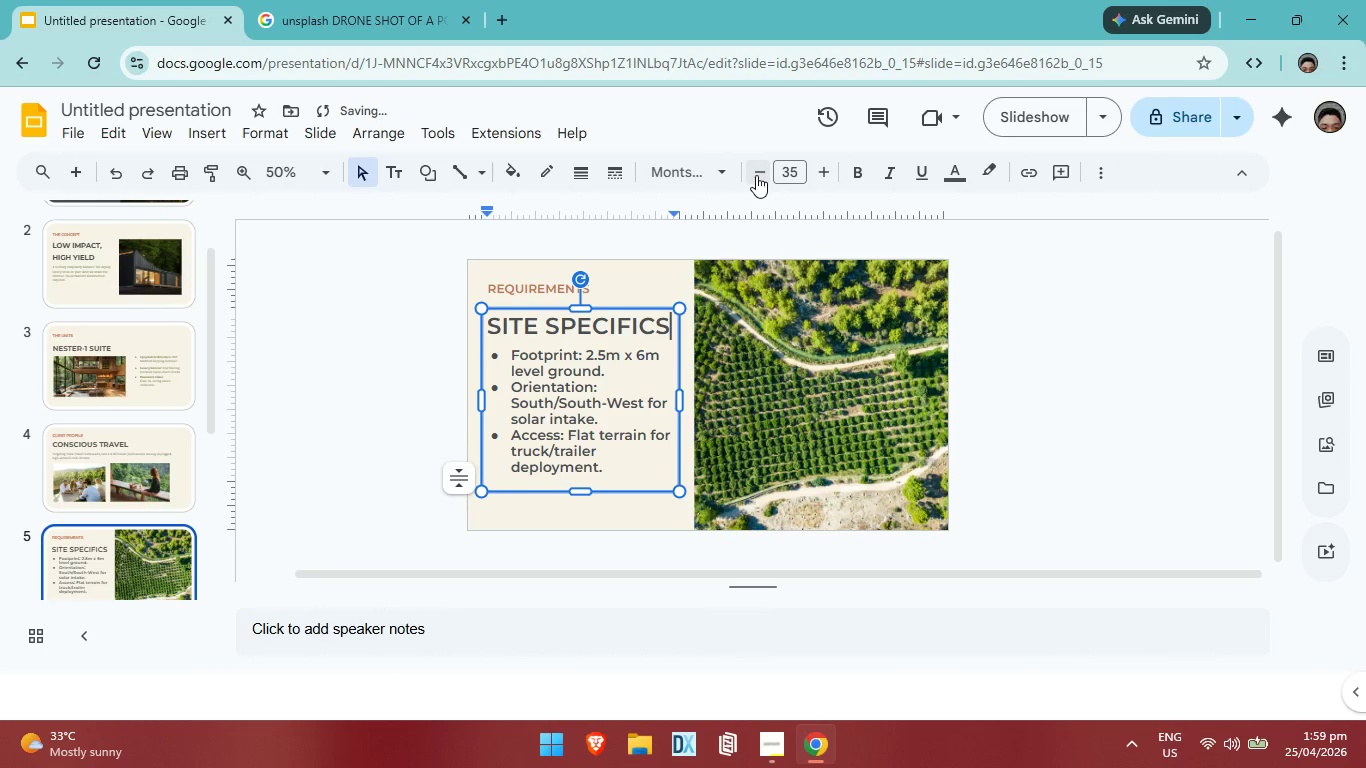 
double_click([756, 175])
 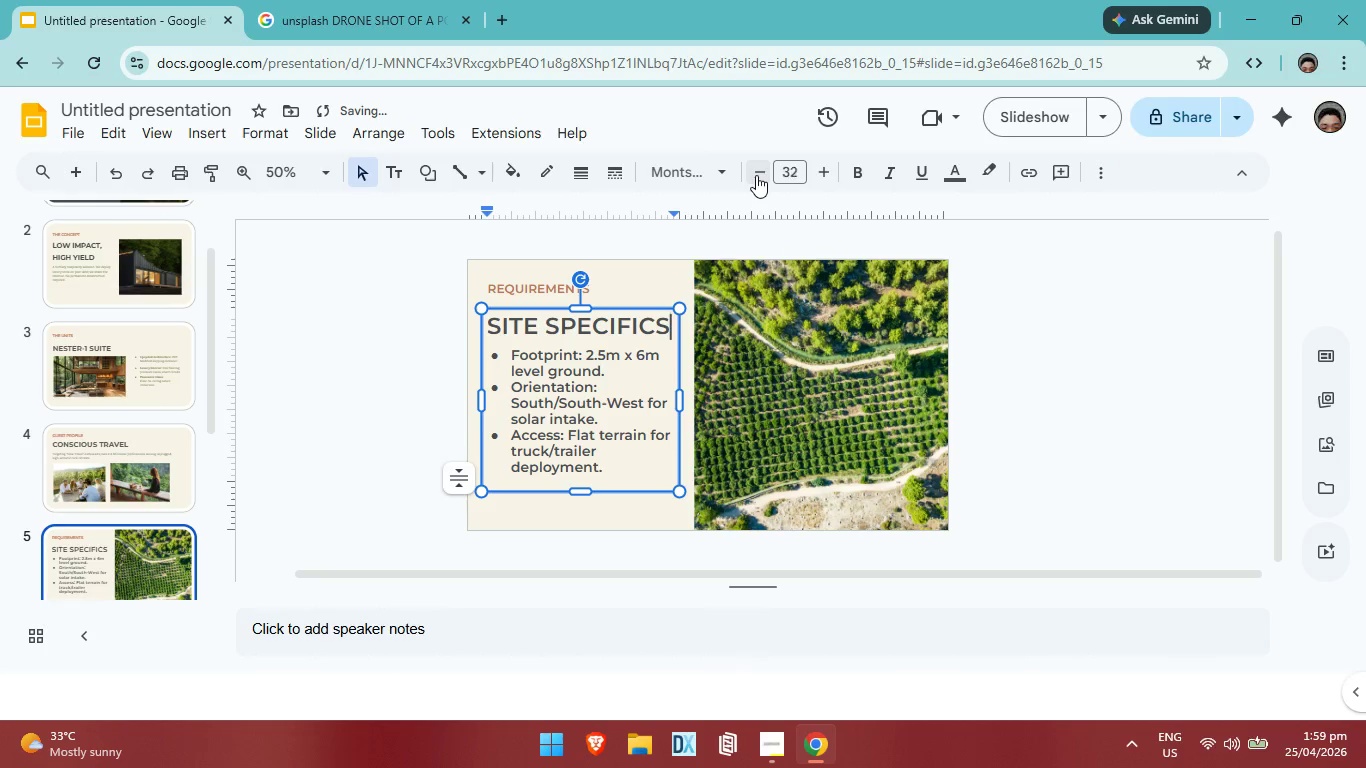 
triple_click([756, 175])
 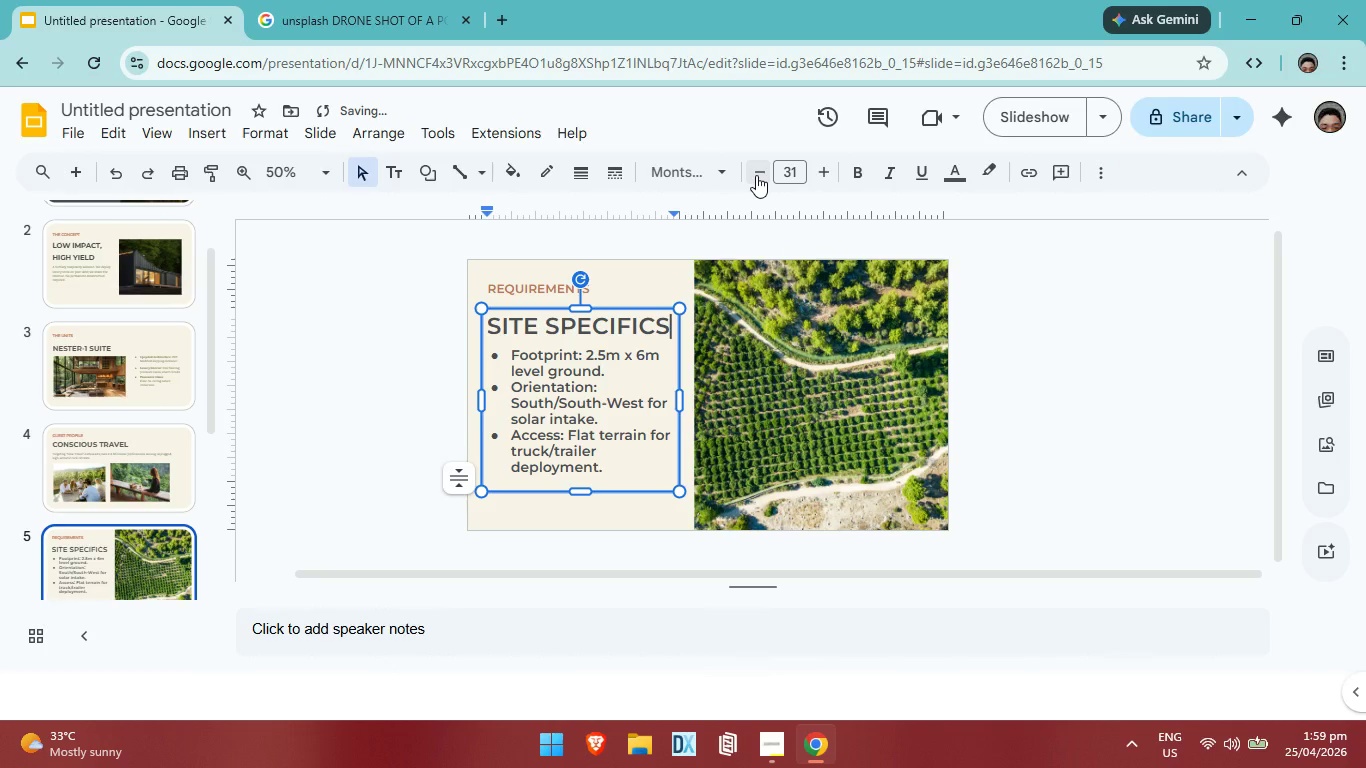 
triple_click([756, 175])
 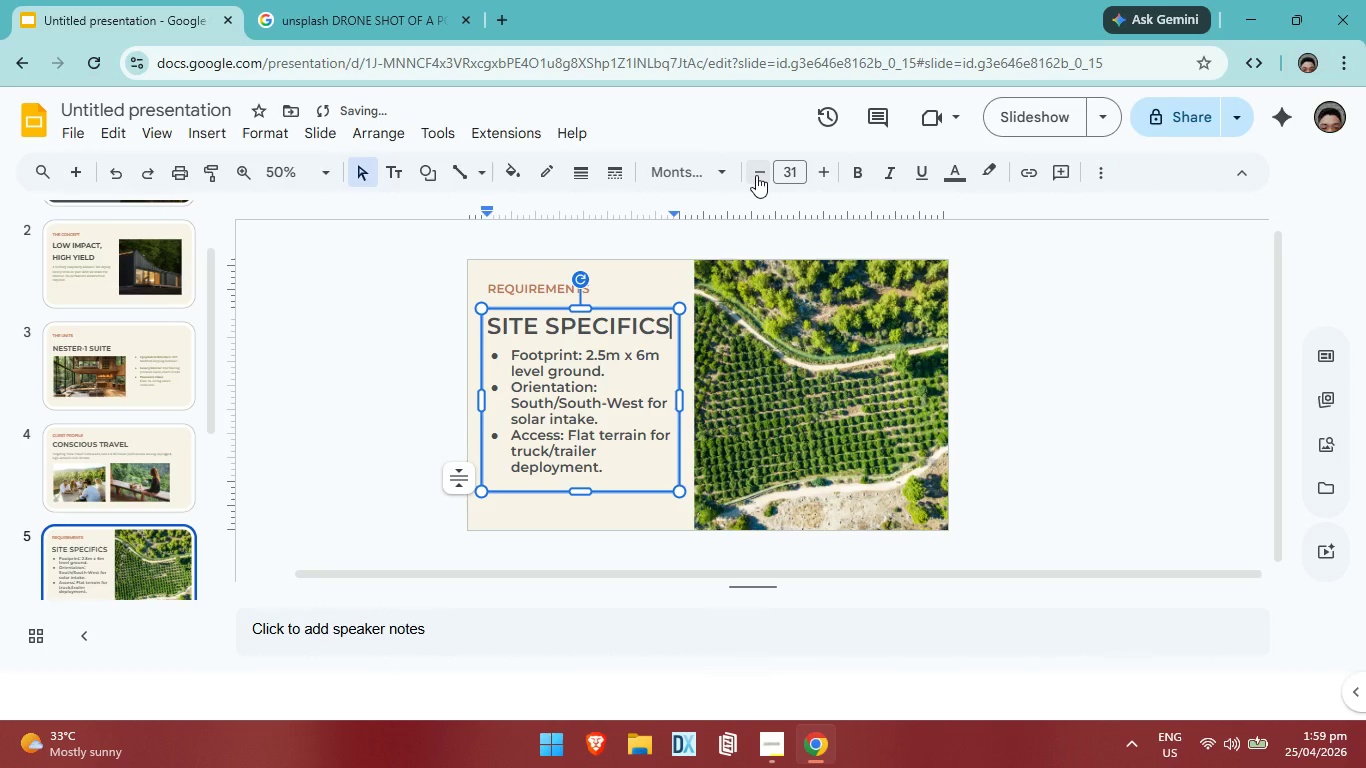 
triple_click([756, 175])
 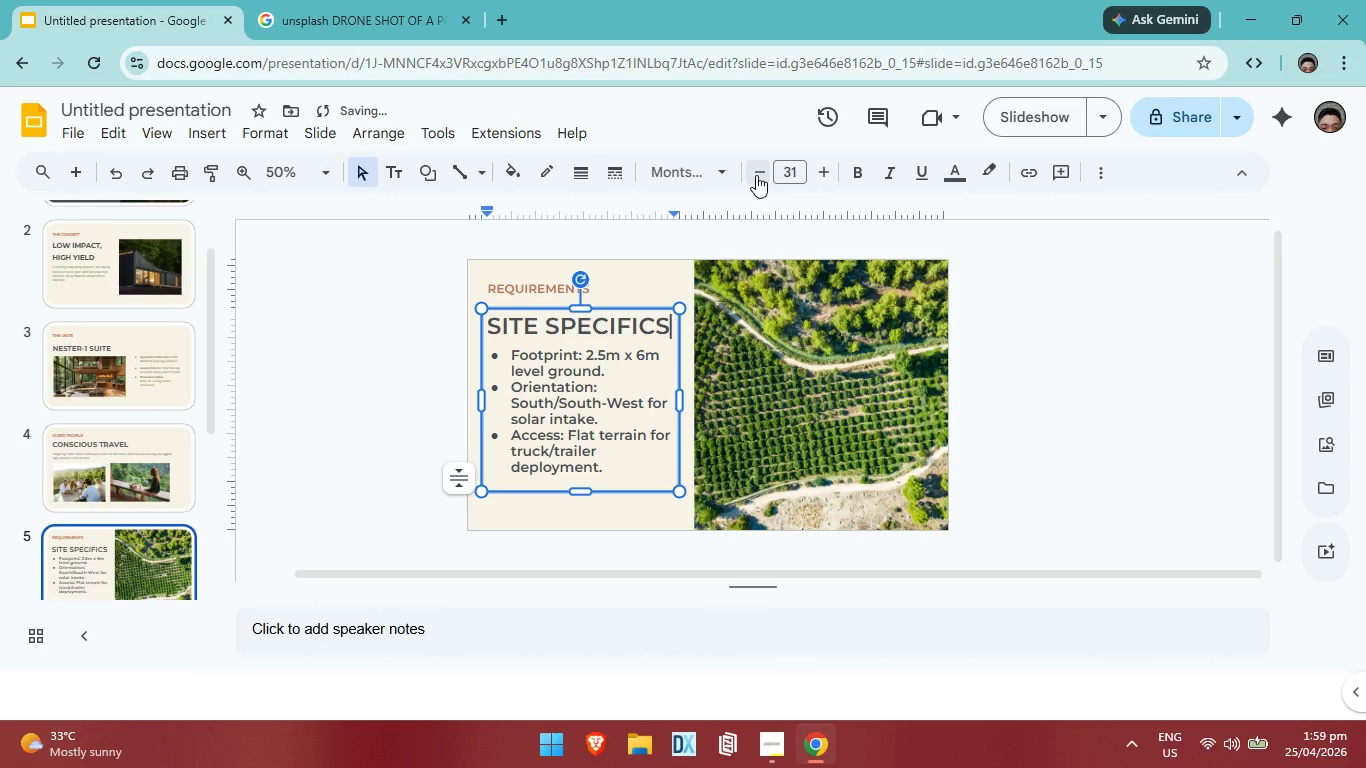 
triple_click([756, 175])
 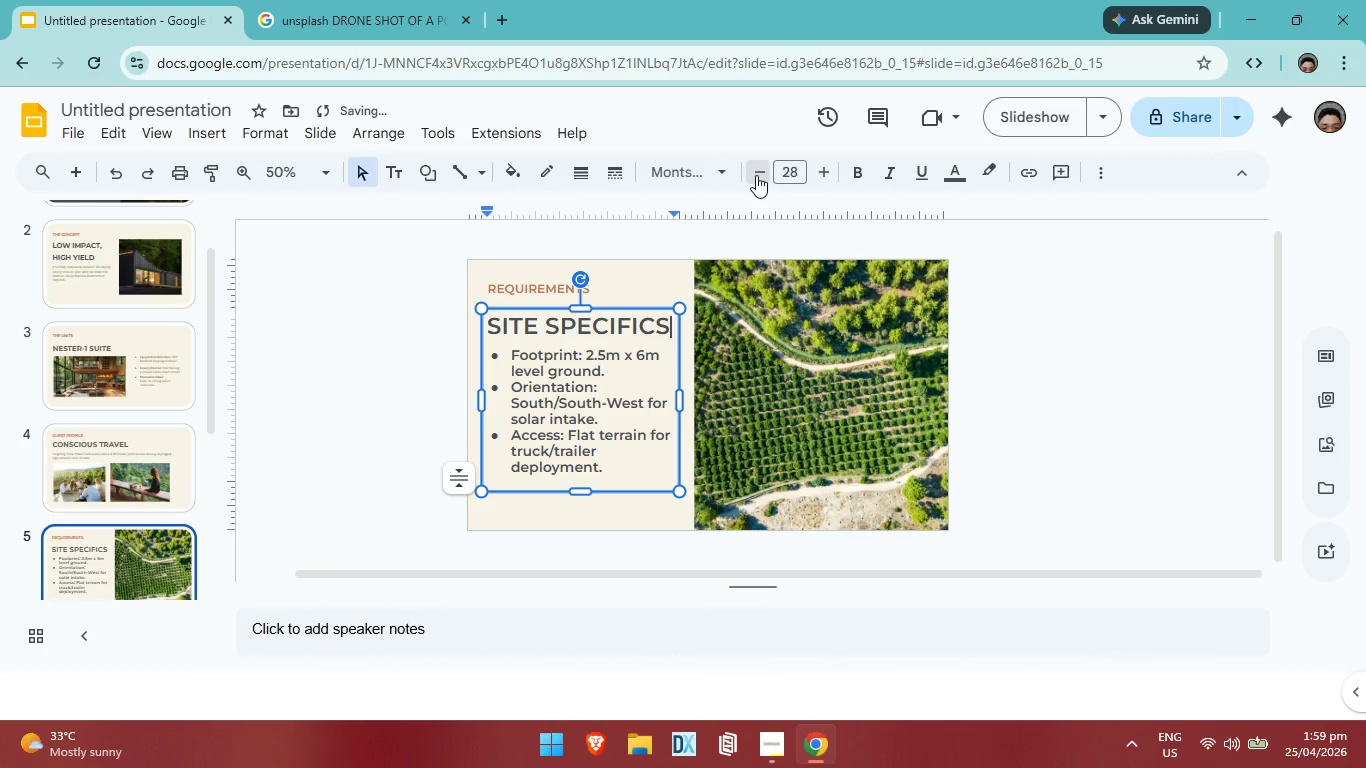 
triple_click([756, 175])
 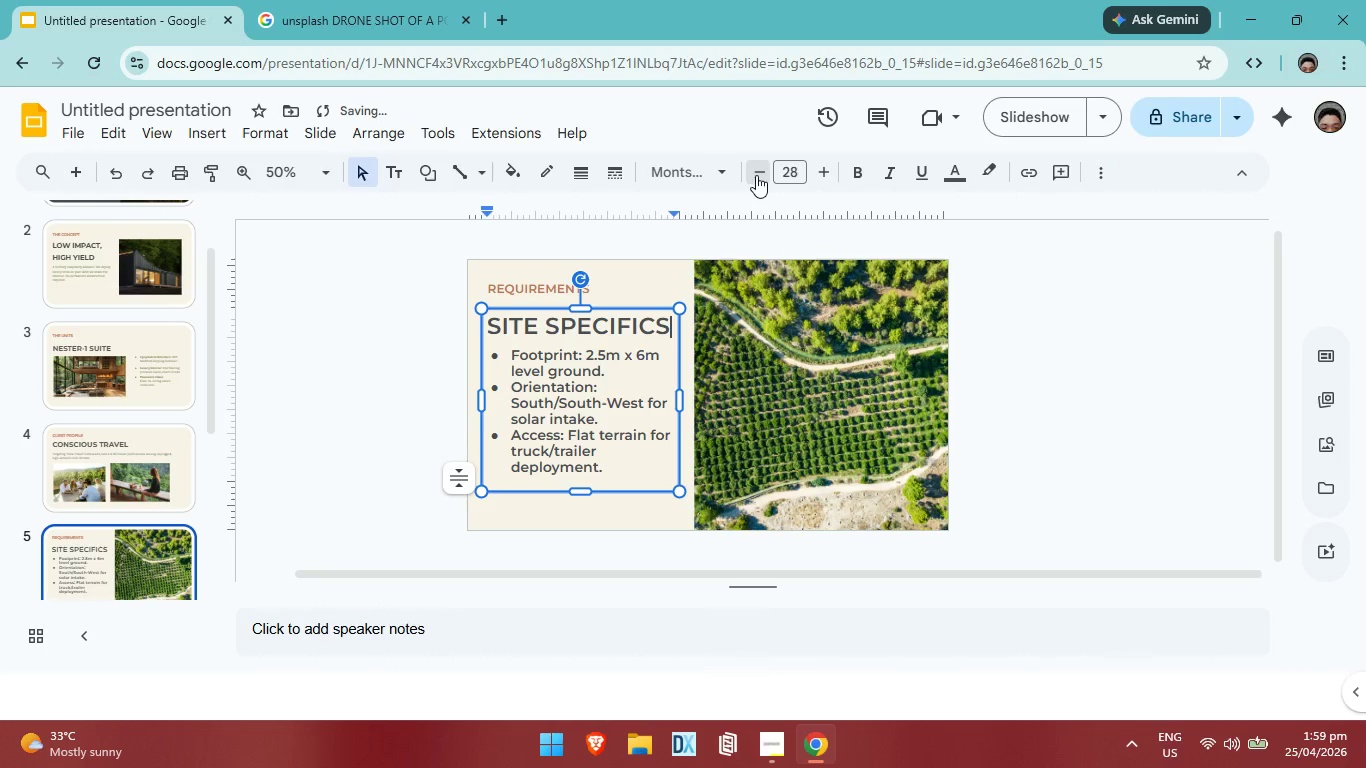 
triple_click([756, 175])
 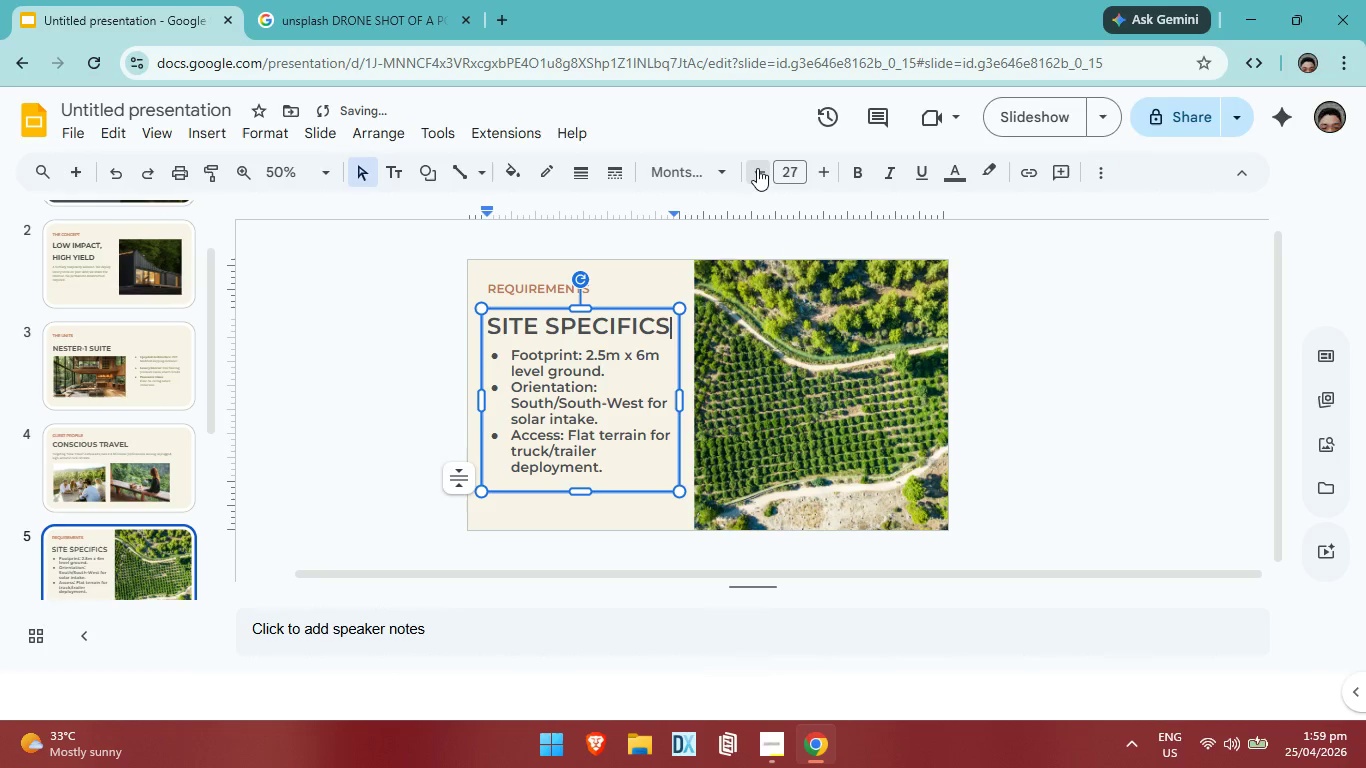 
triple_click([757, 168])
 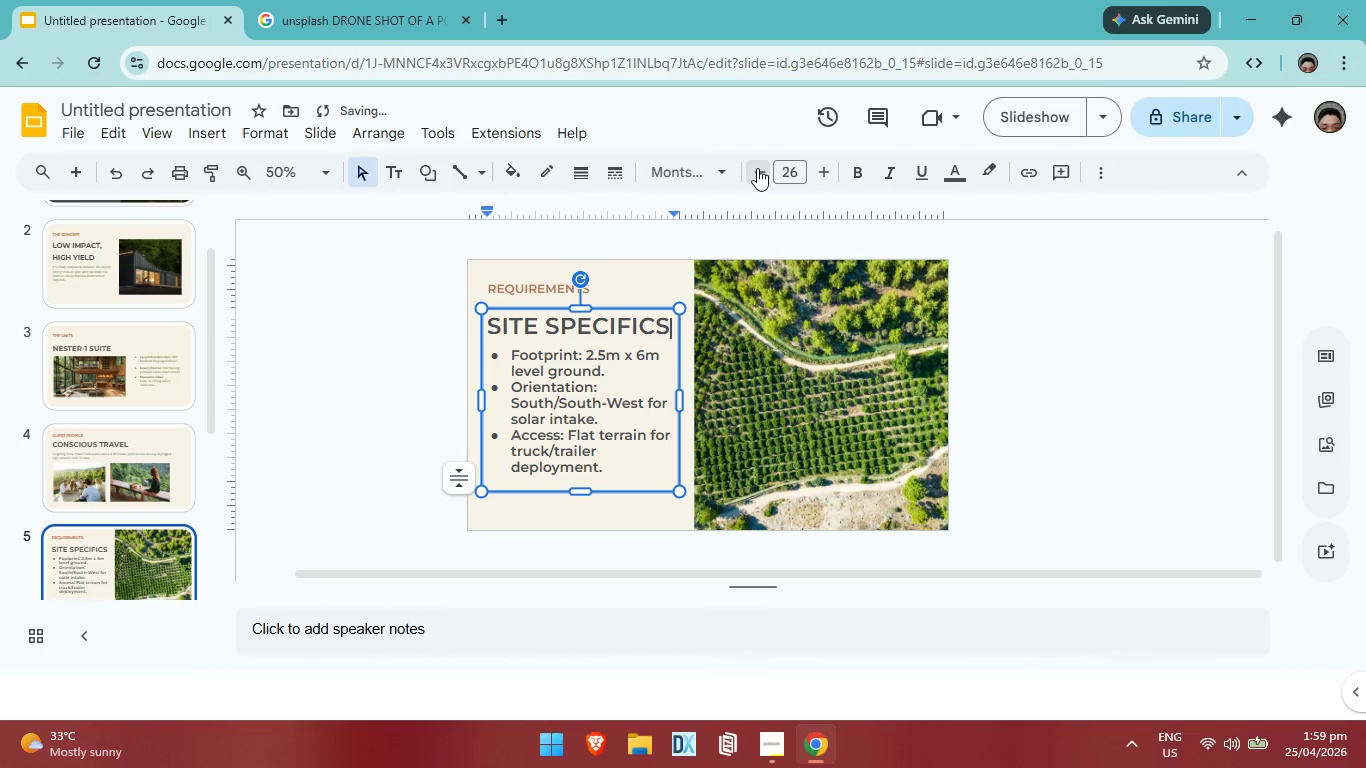 
triple_click([757, 168])
 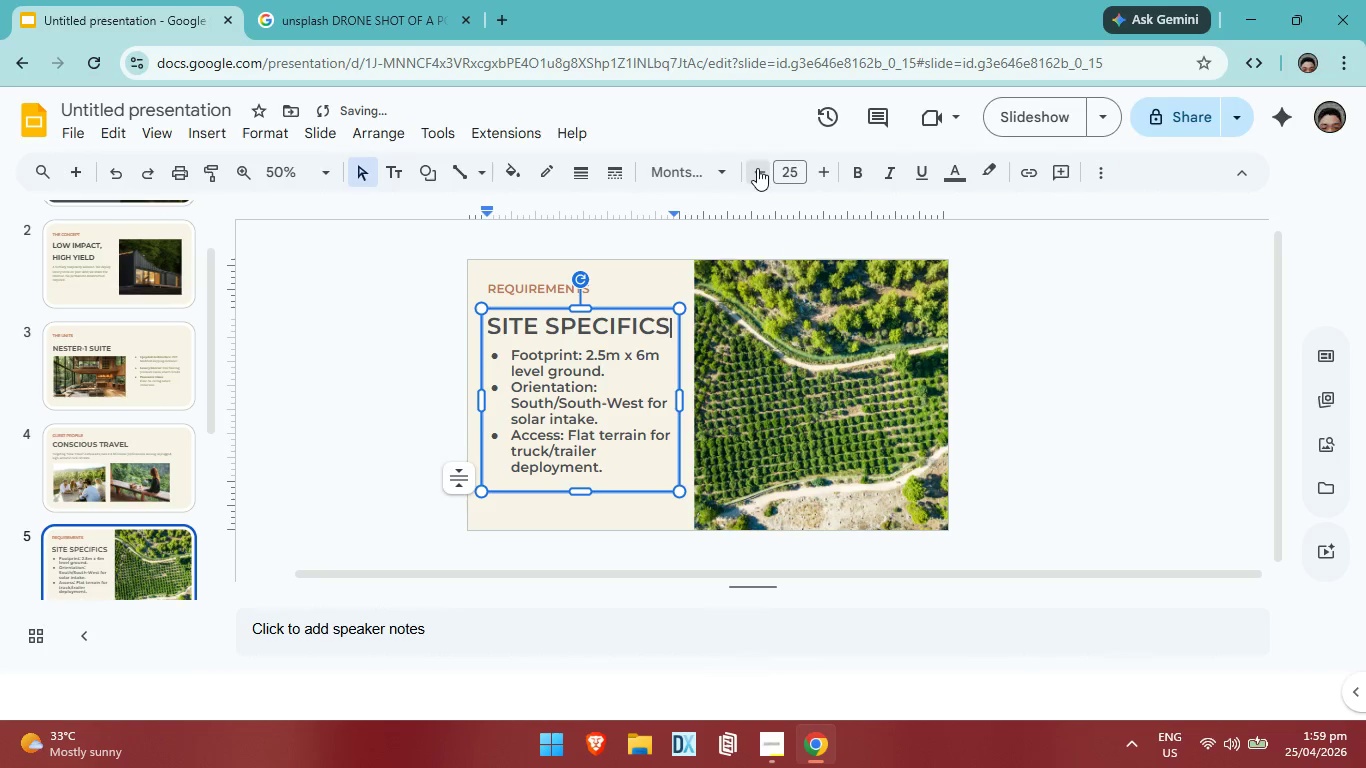 
triple_click([757, 168])
 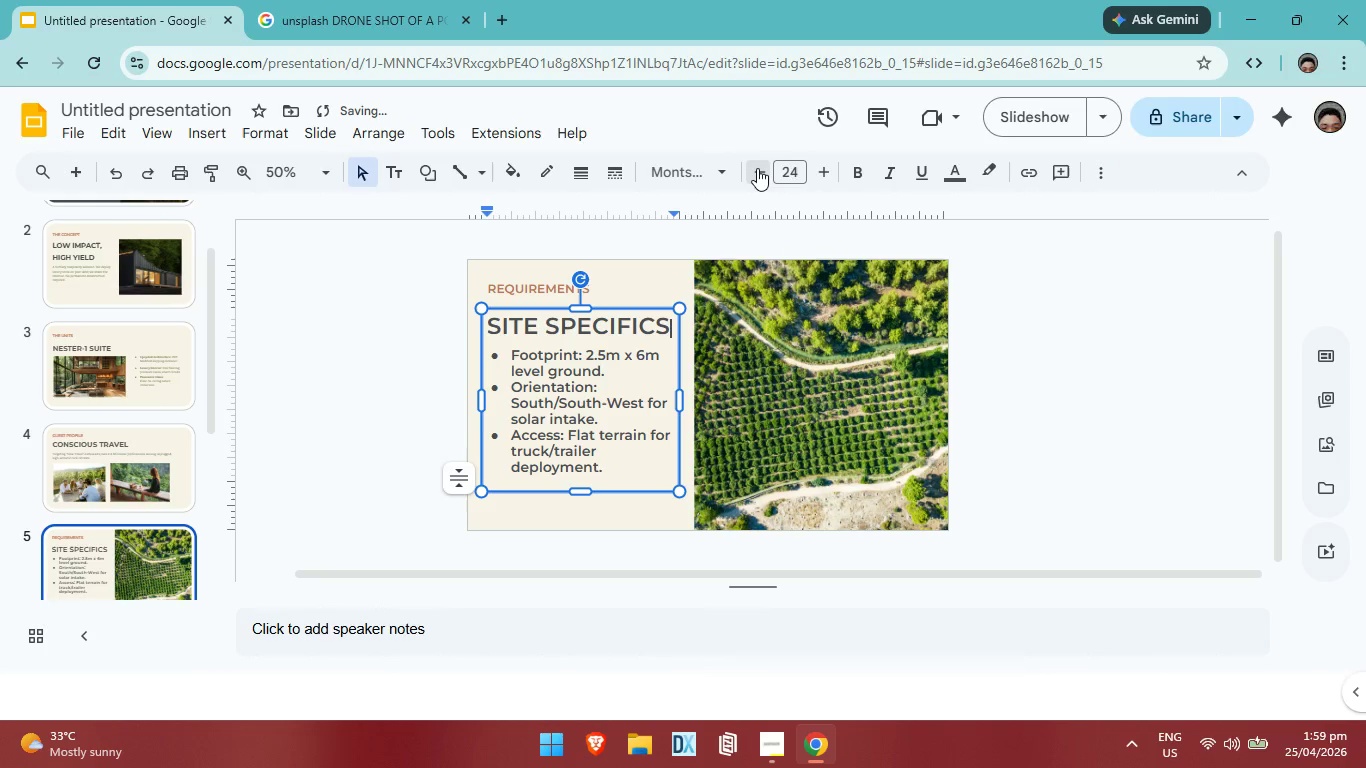 
triple_click([757, 168])
 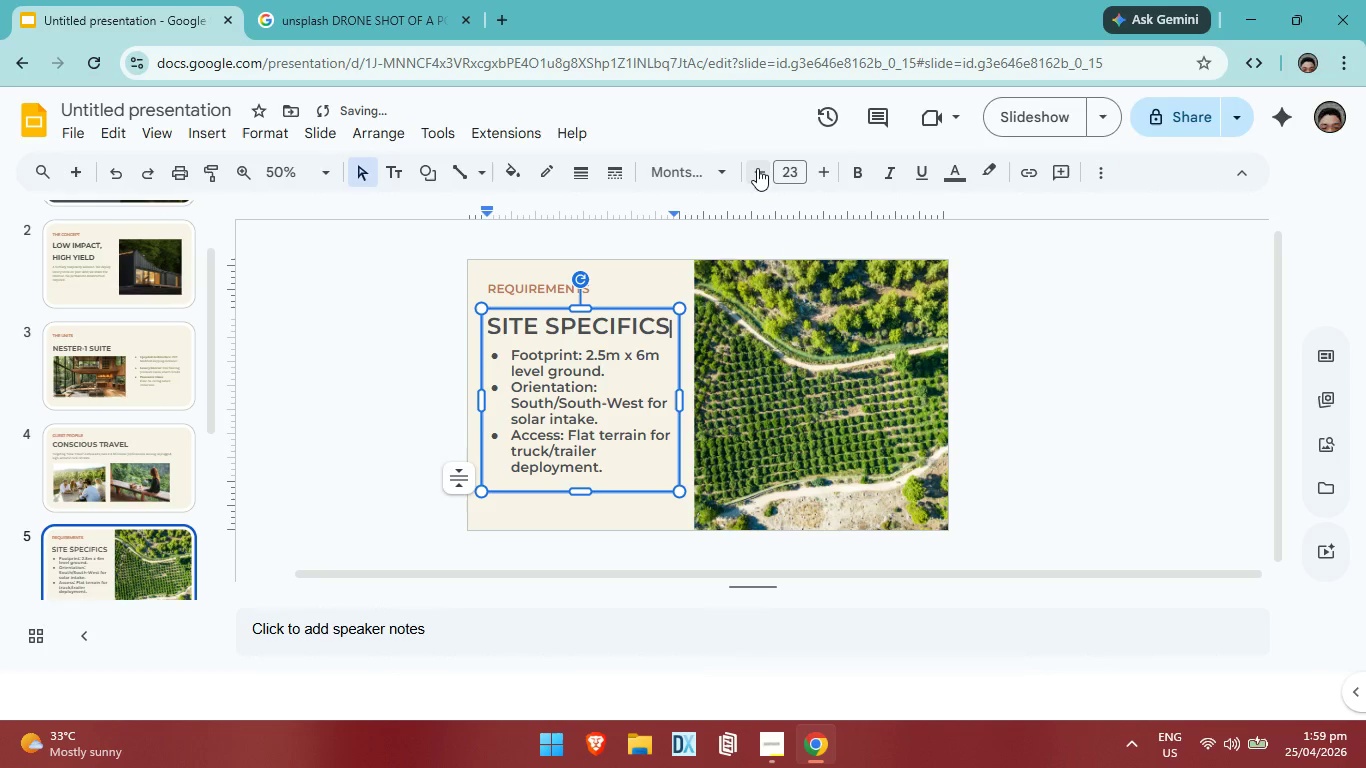 
triple_click([757, 168])
 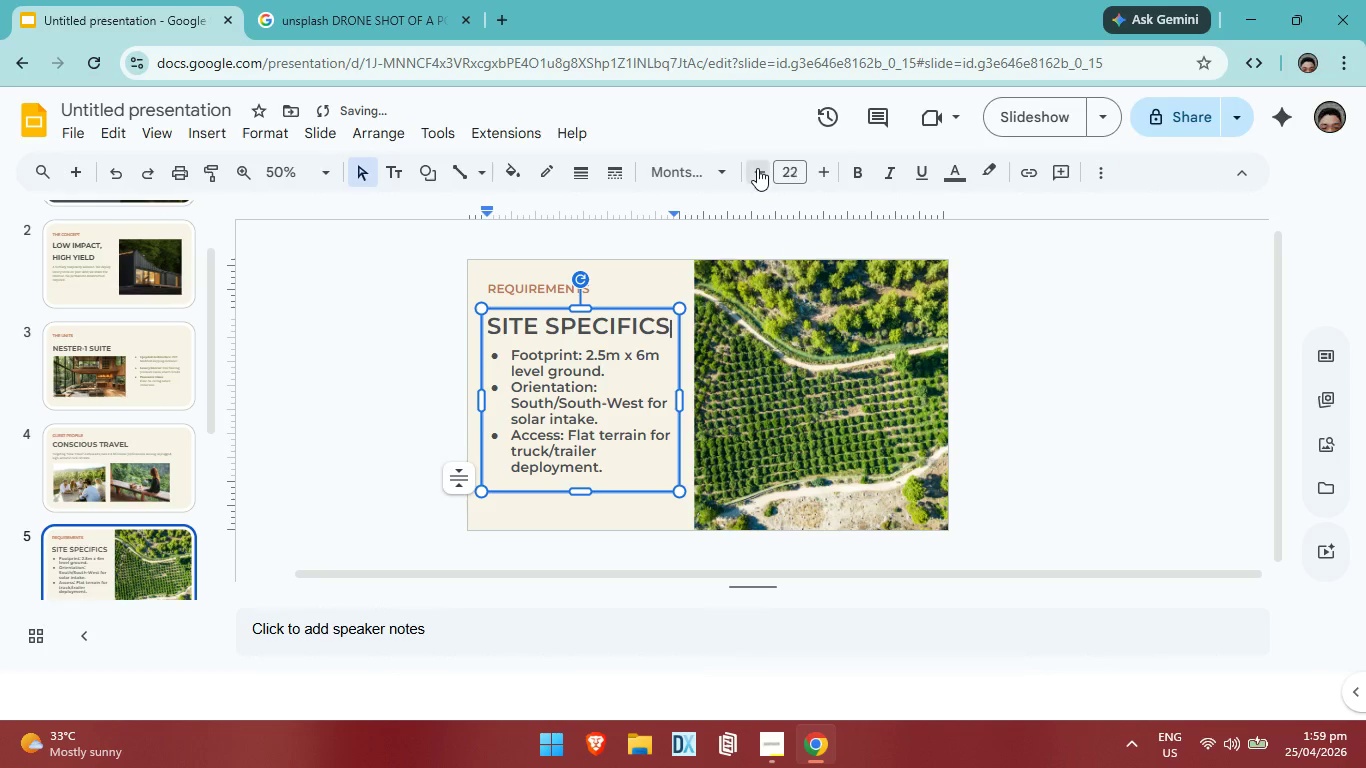 
triple_click([757, 168])
 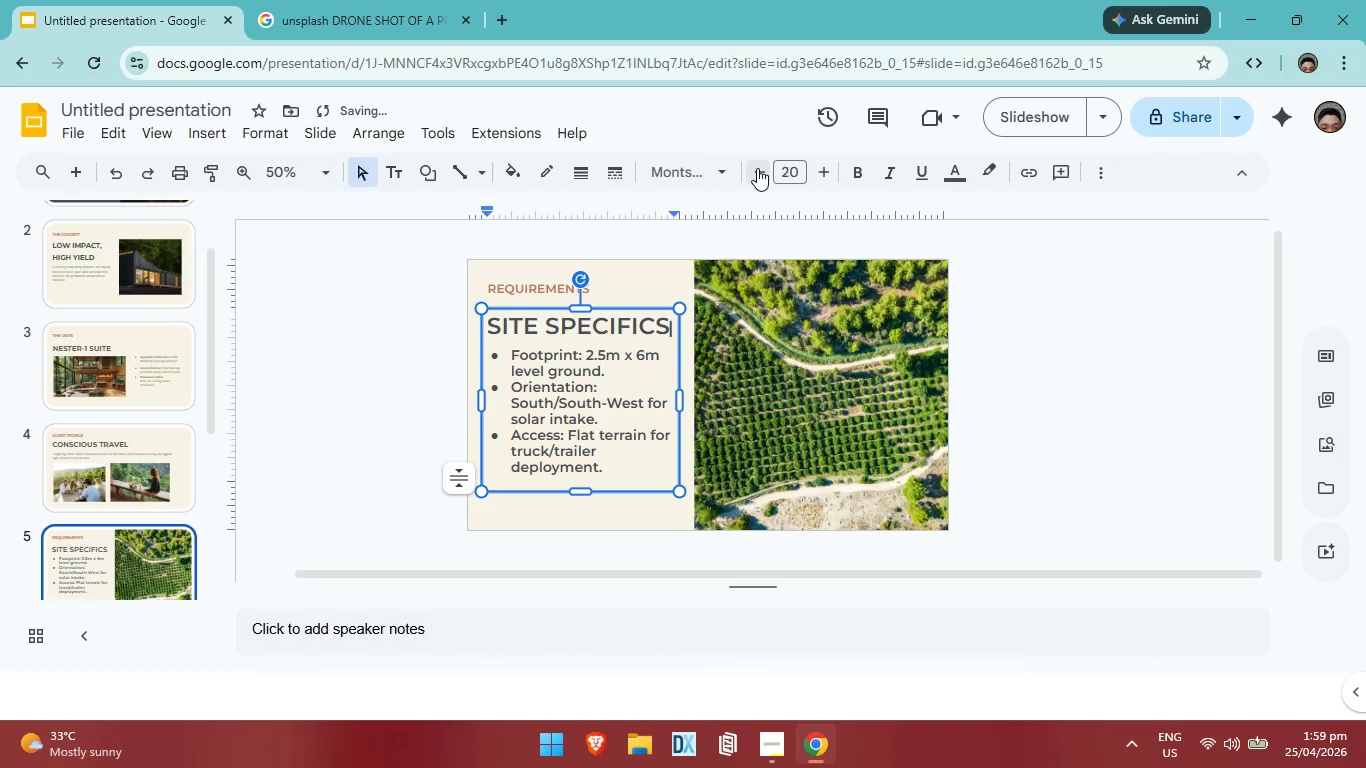 
triple_click([757, 168])
 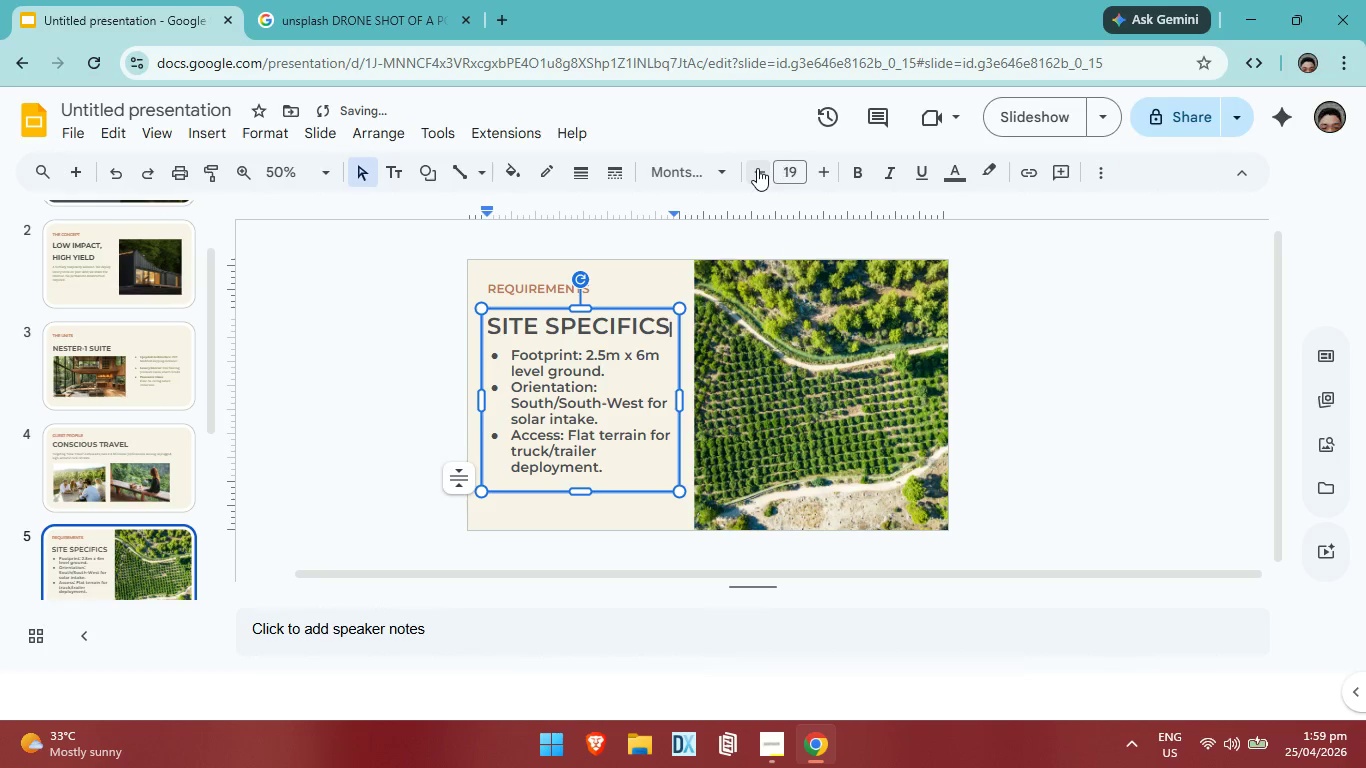 
triple_click([757, 168])
 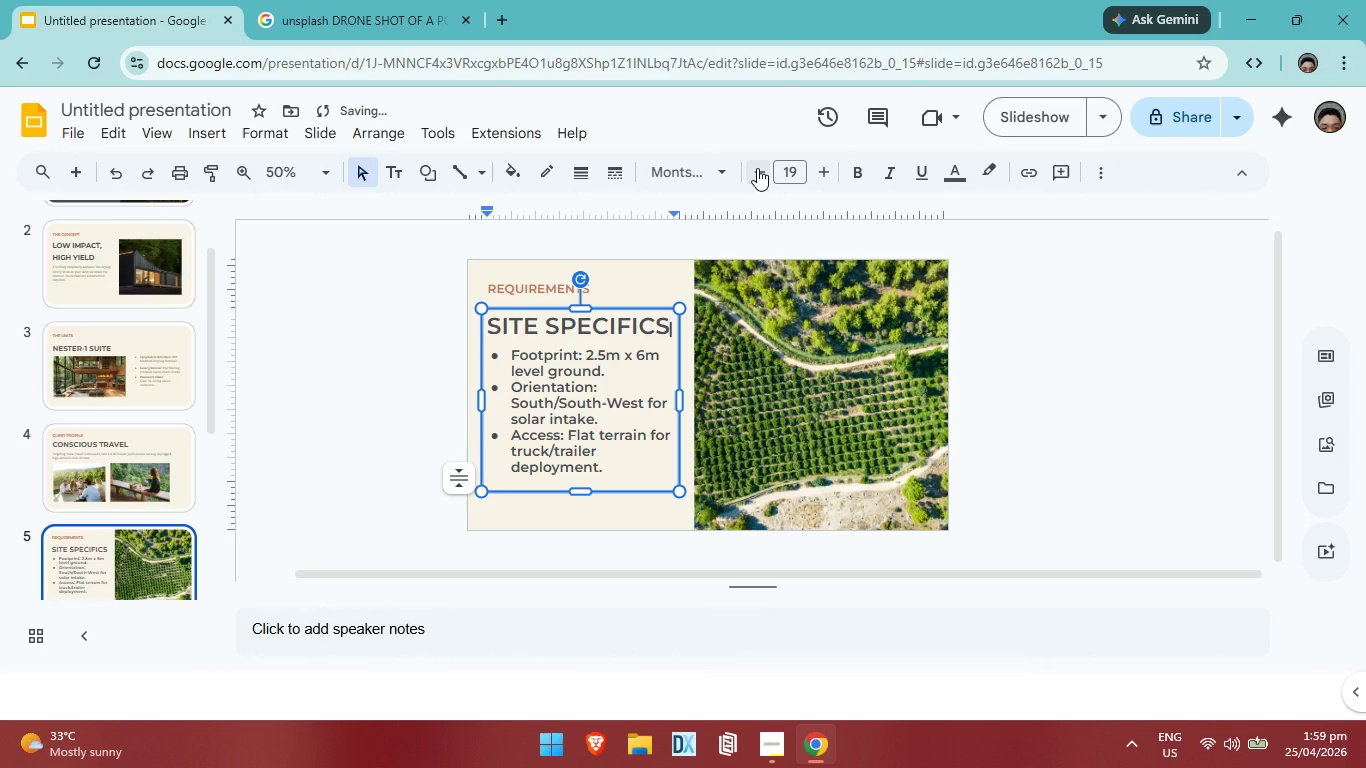 
triple_click([757, 168])
 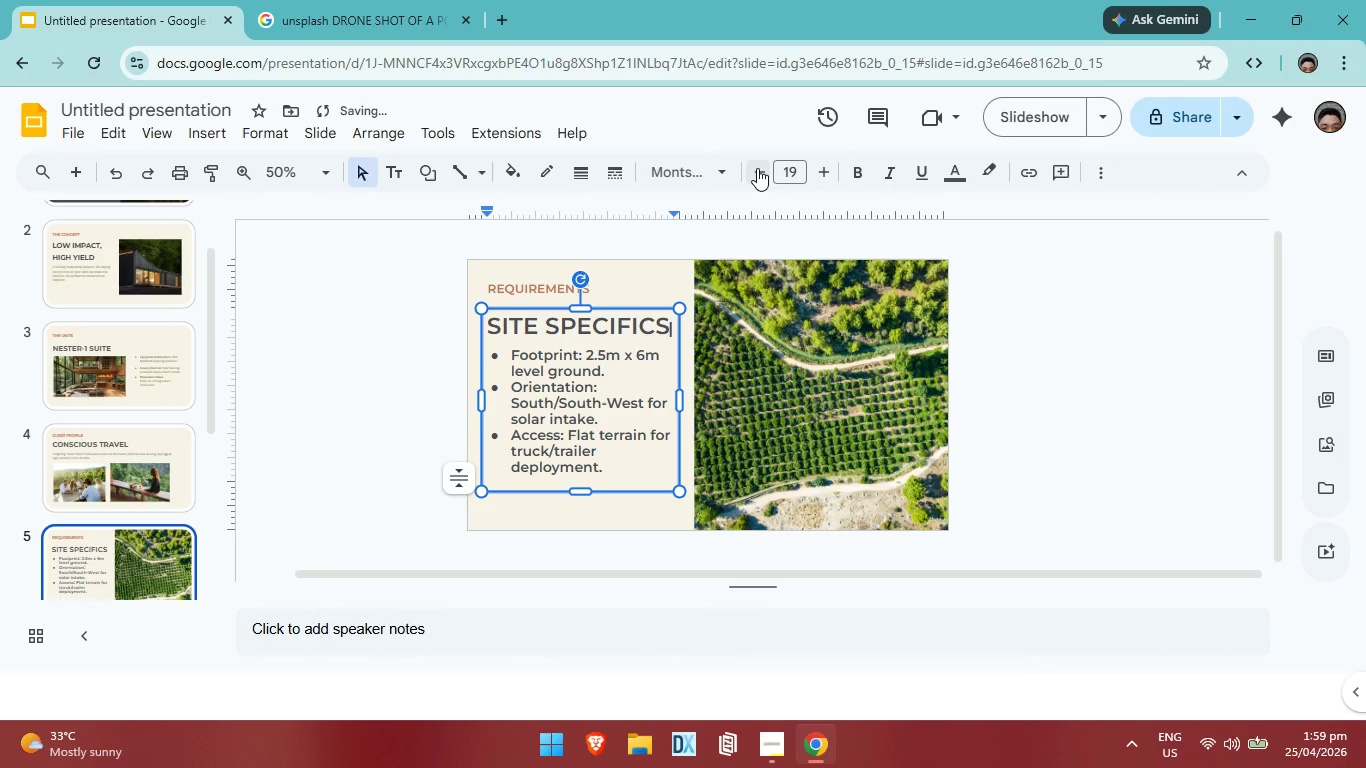 
triple_click([757, 168])
 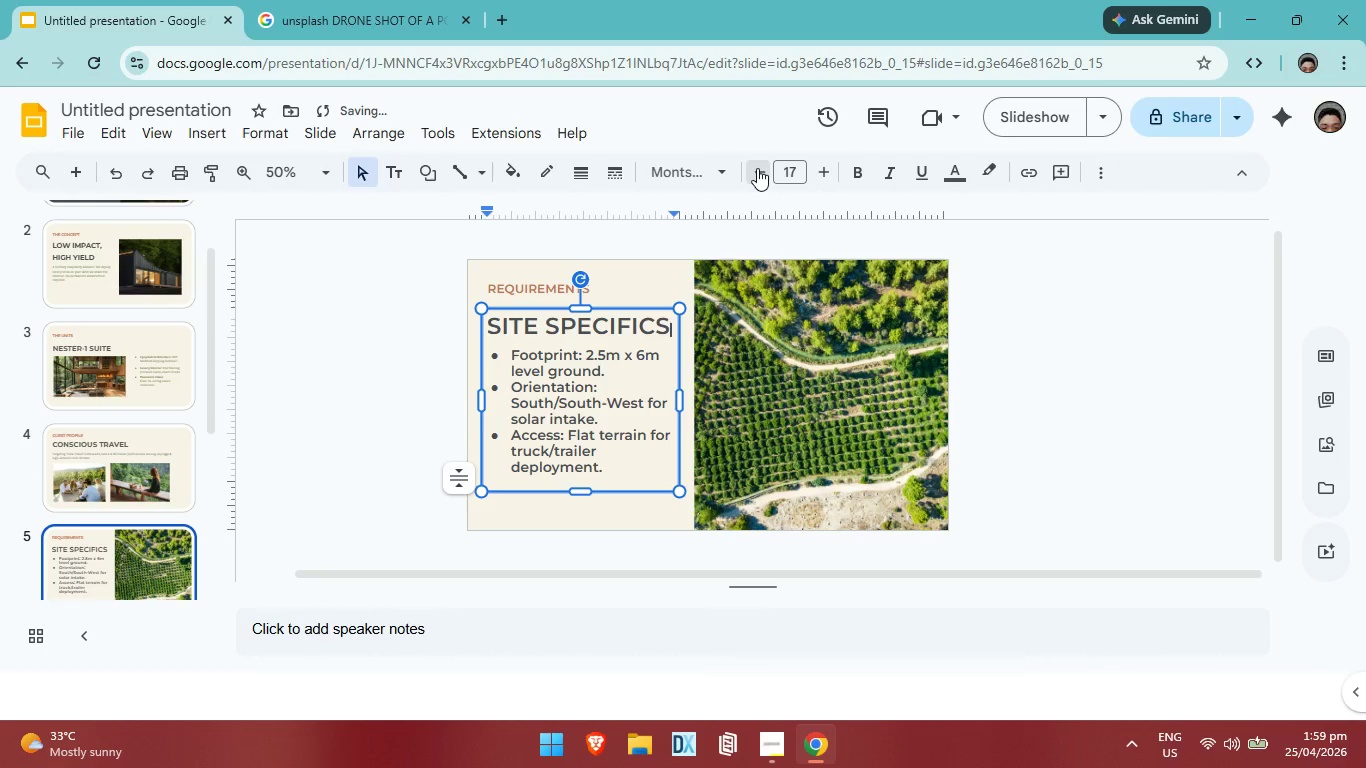 
triple_click([757, 168])
 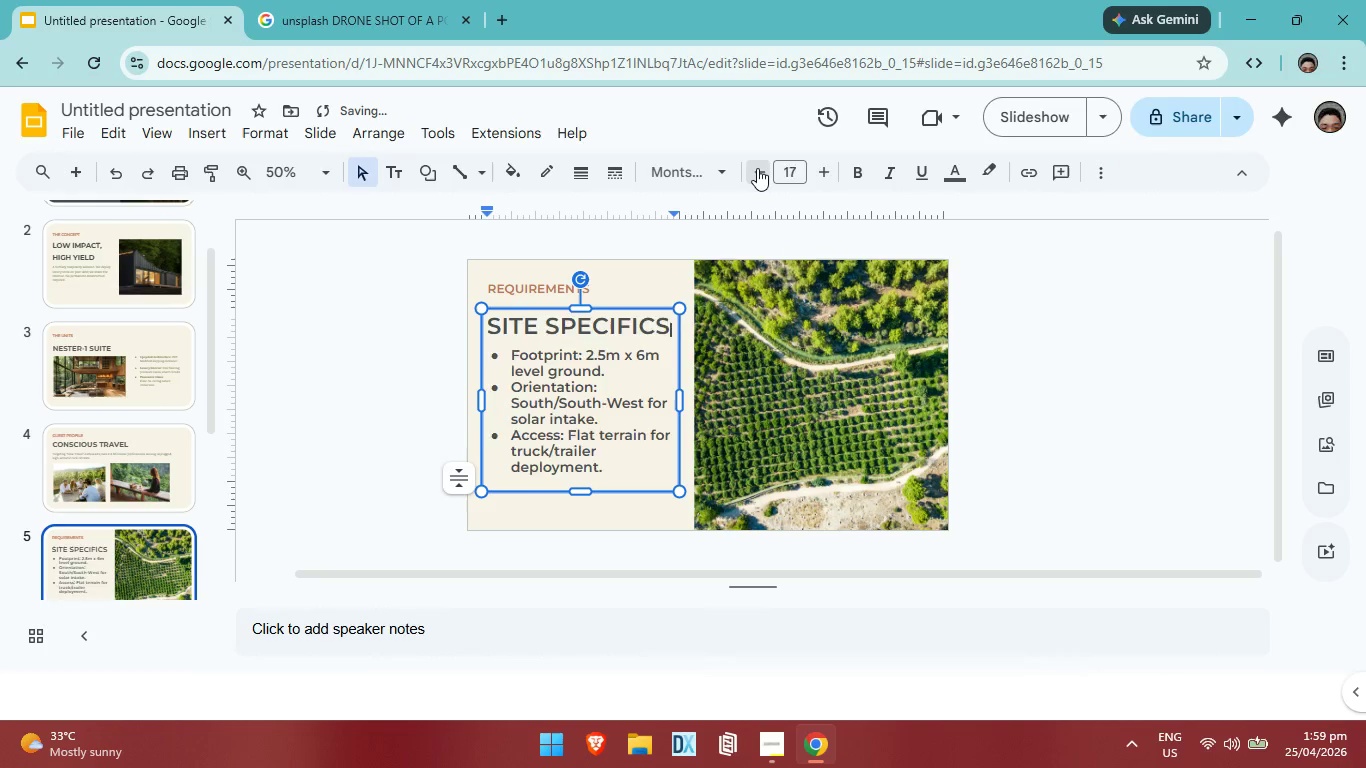 
key(Enter)
 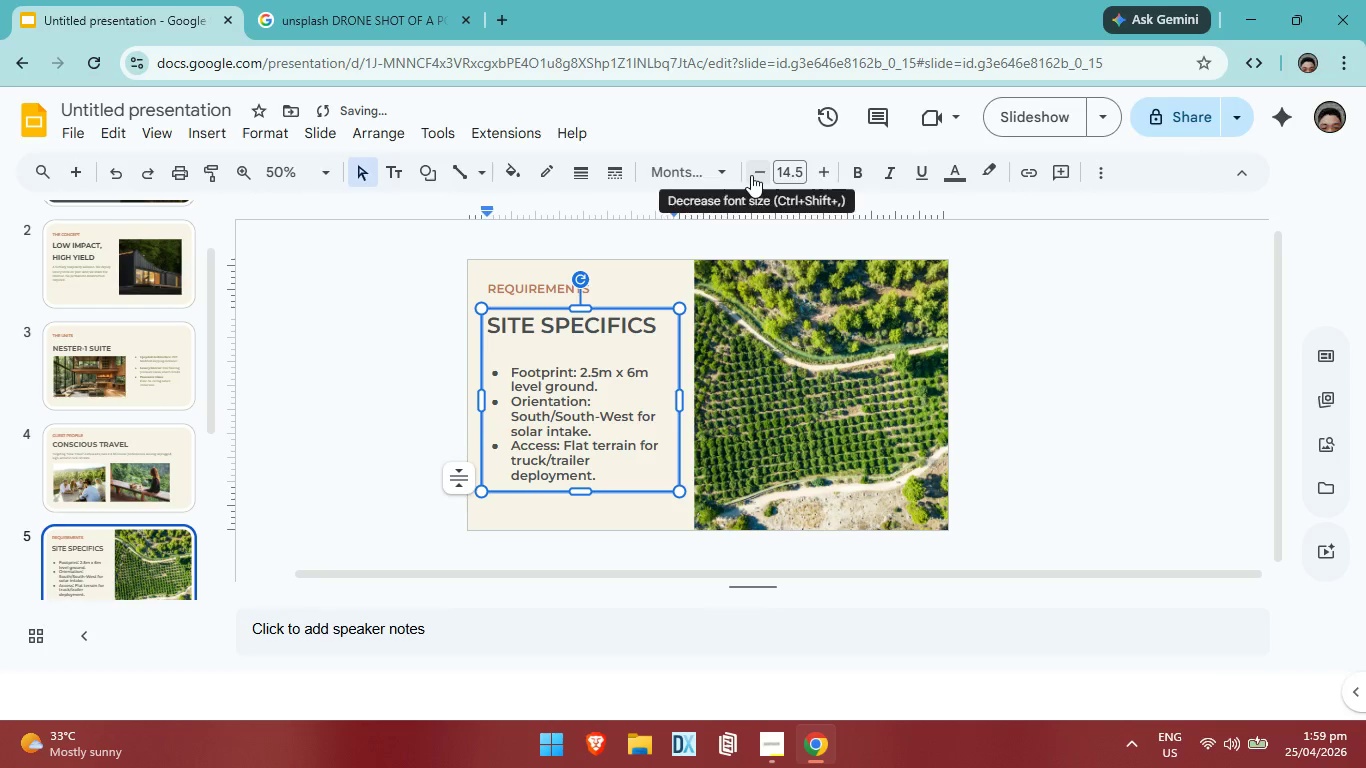 
key(Control+ControlLeft)
 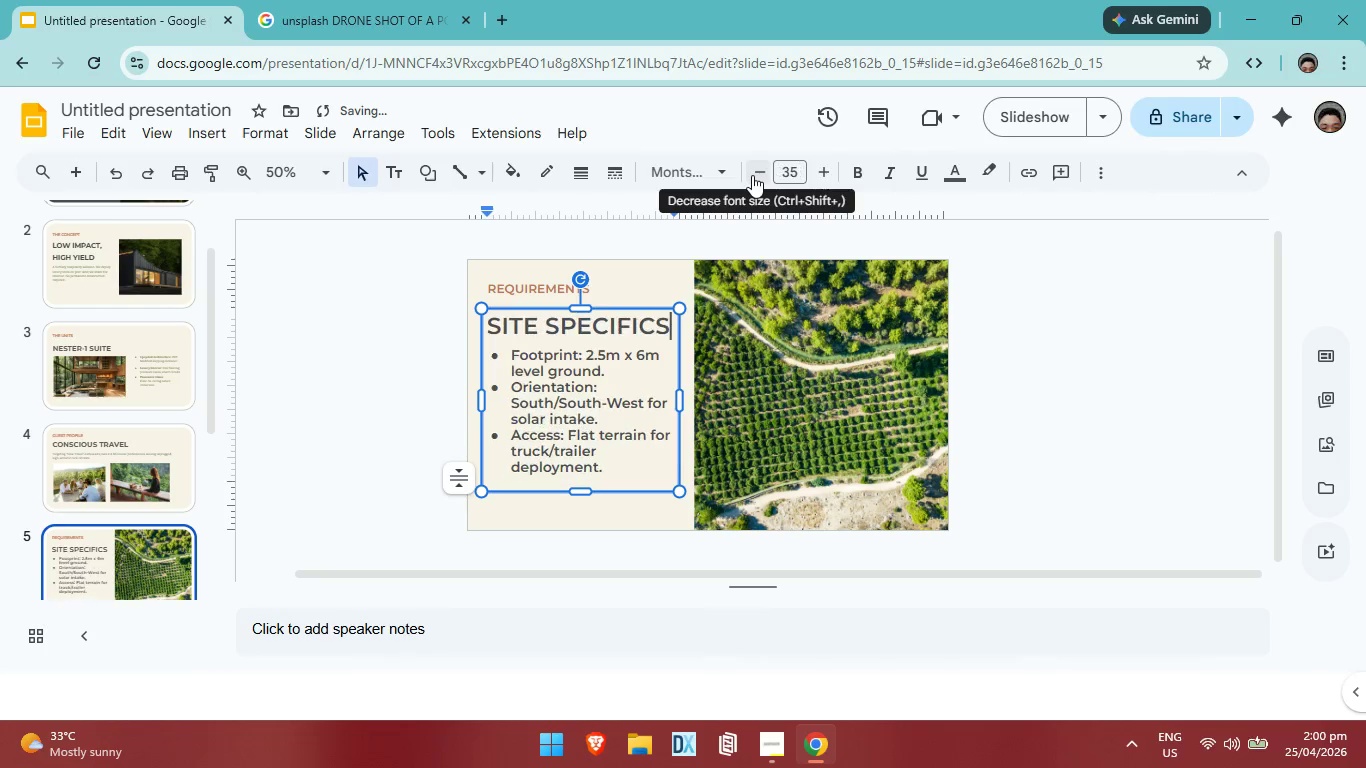 
key(Control+Z)
 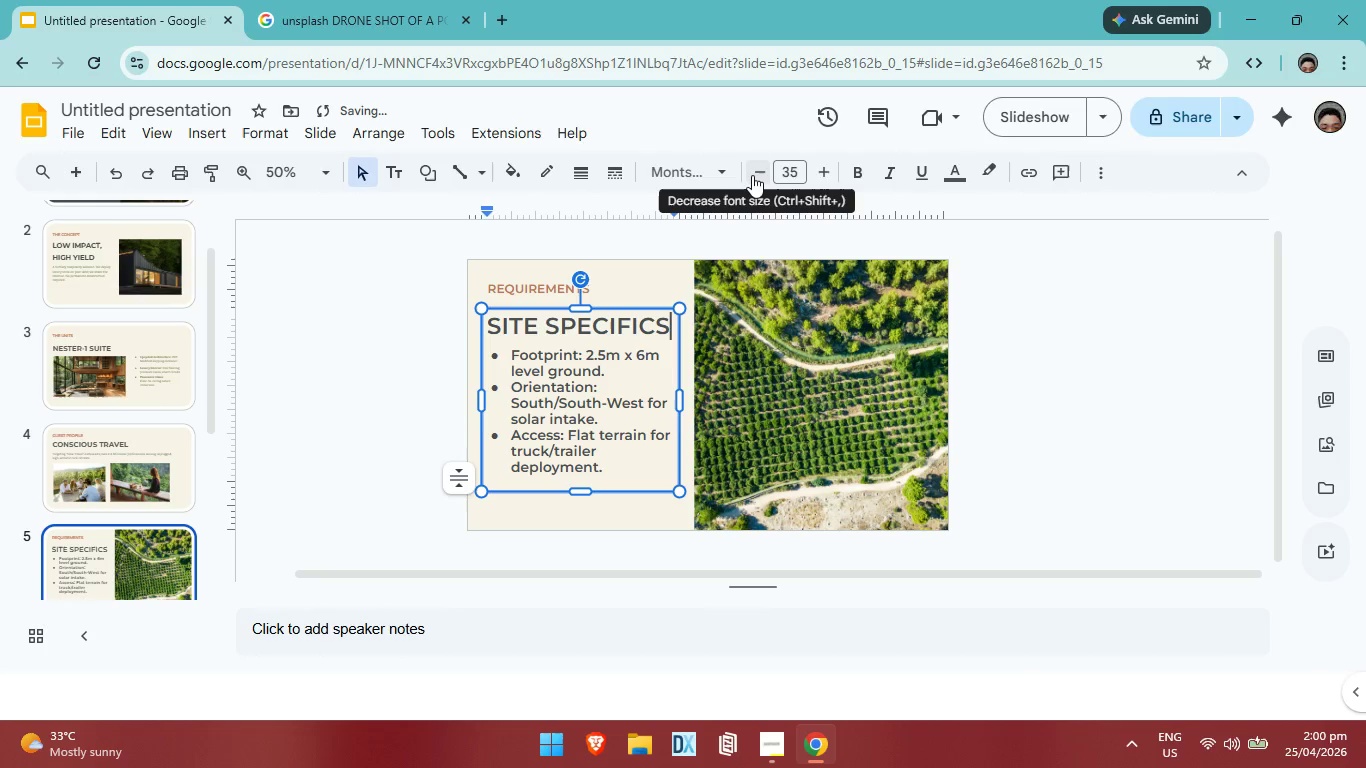 
double_click([752, 175])
 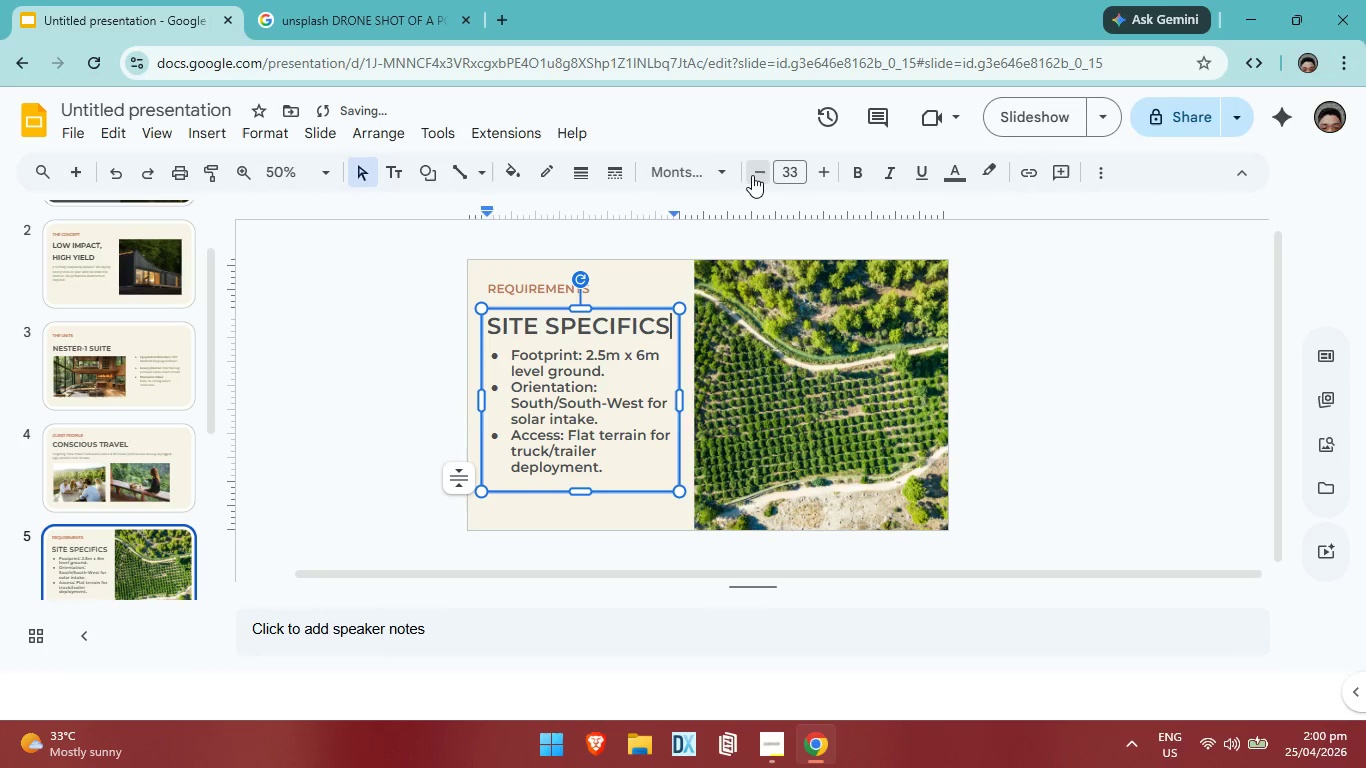 
triple_click([752, 175])
 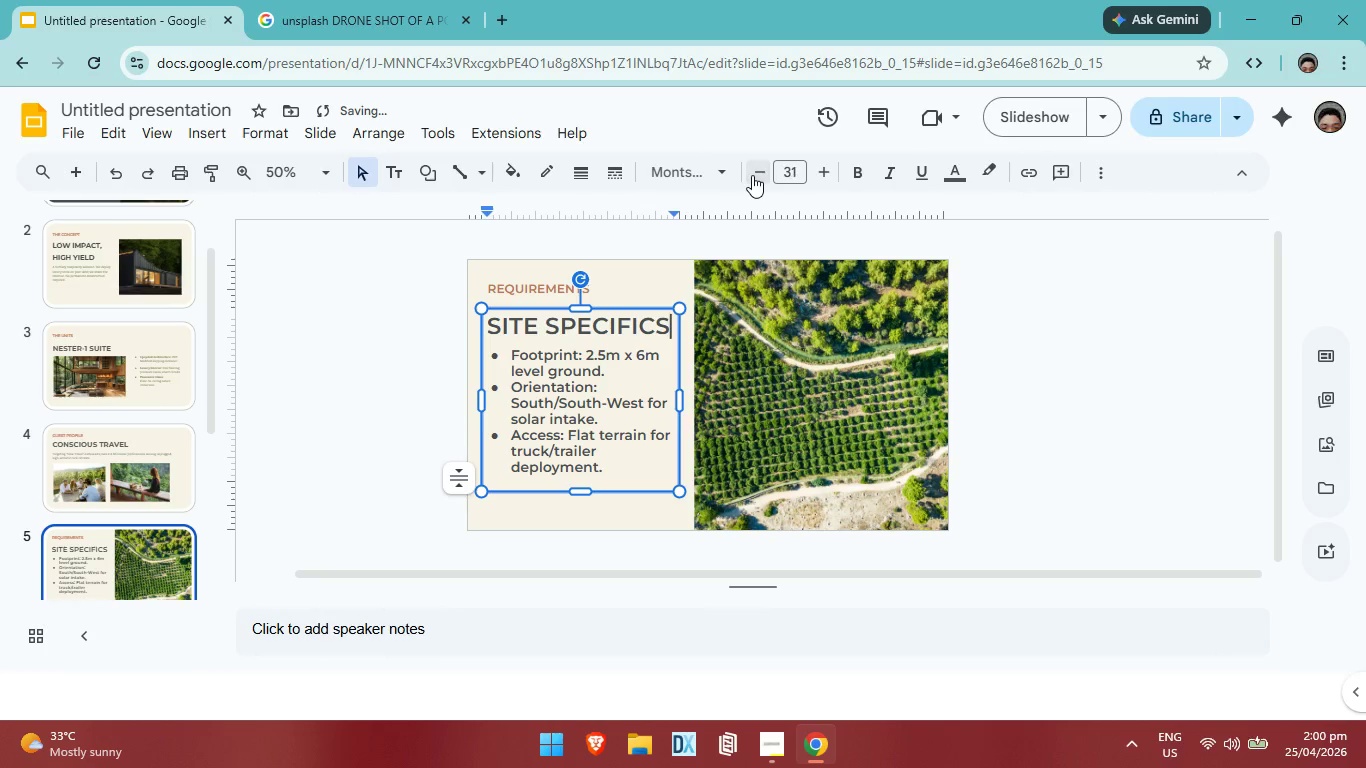 
triple_click([752, 175])
 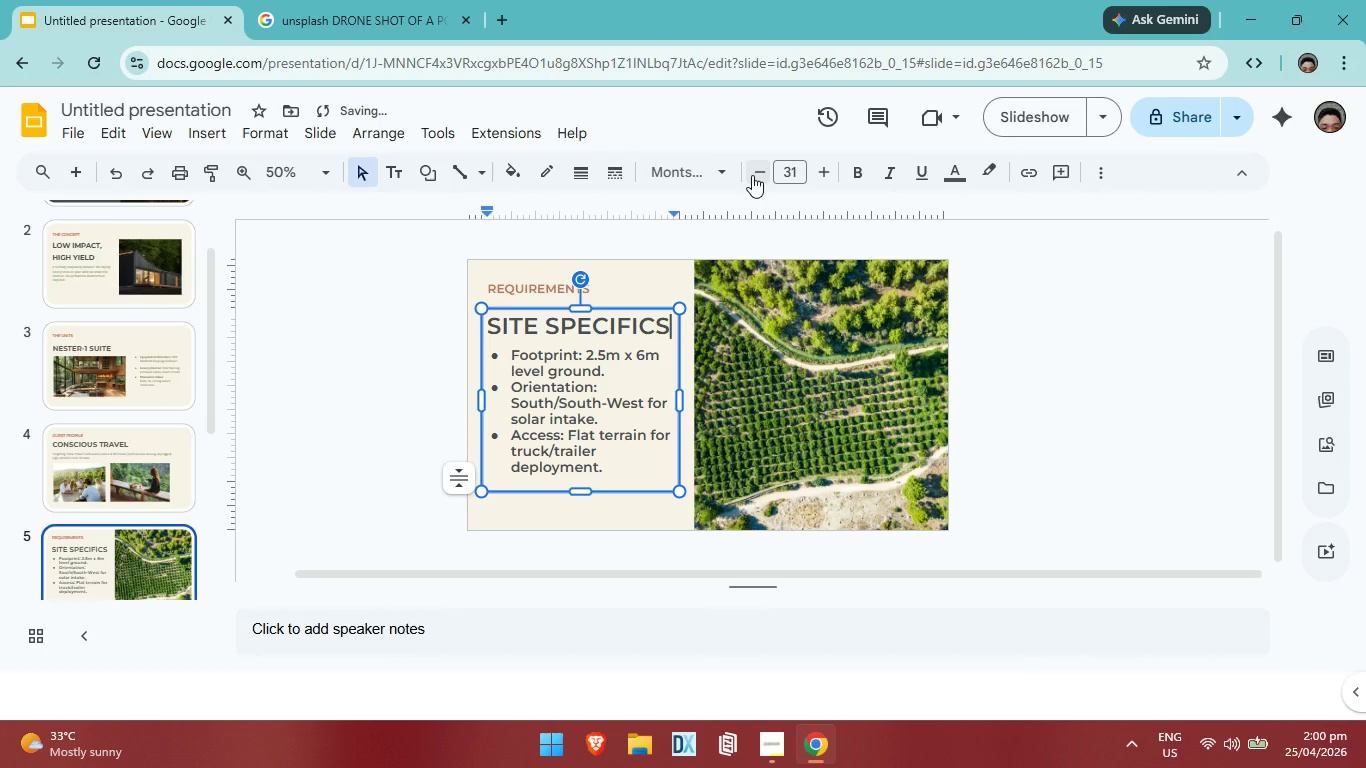 
triple_click([752, 175])
 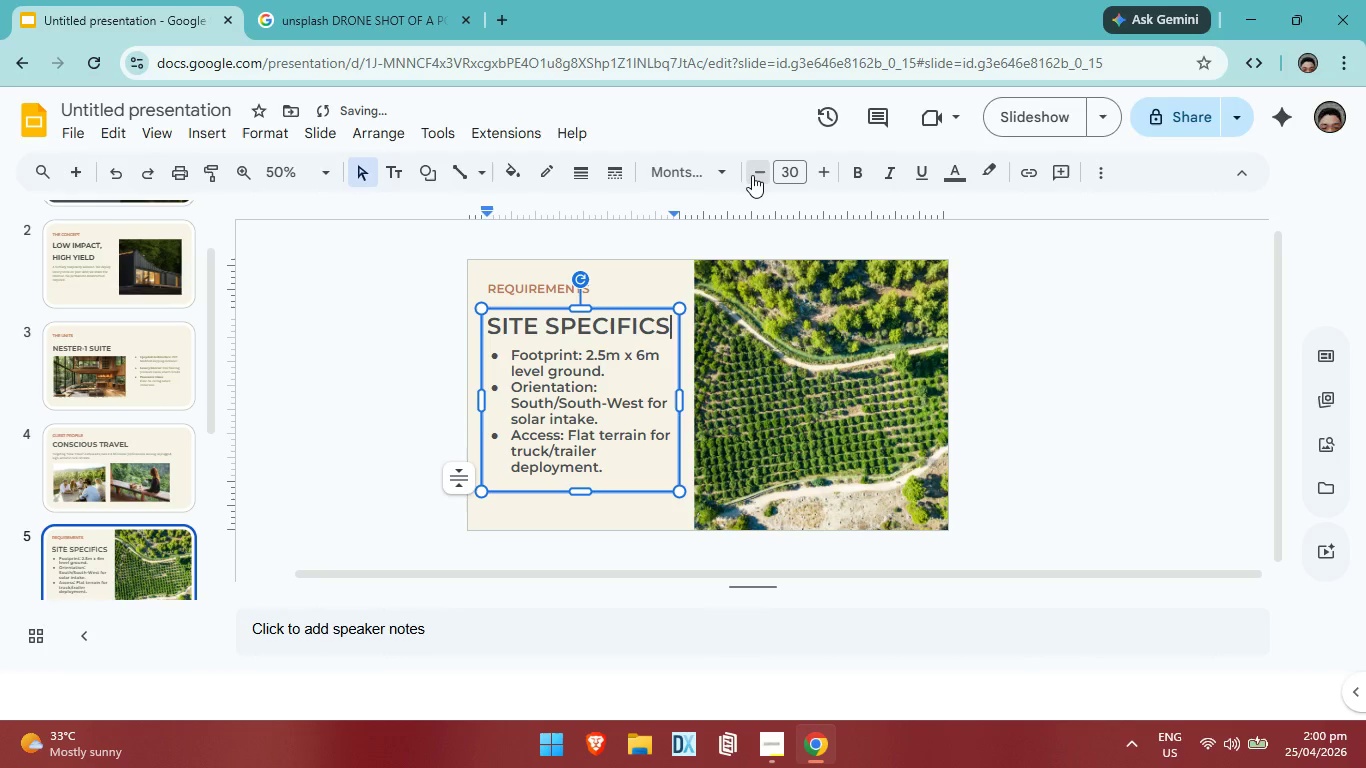 
triple_click([752, 175])
 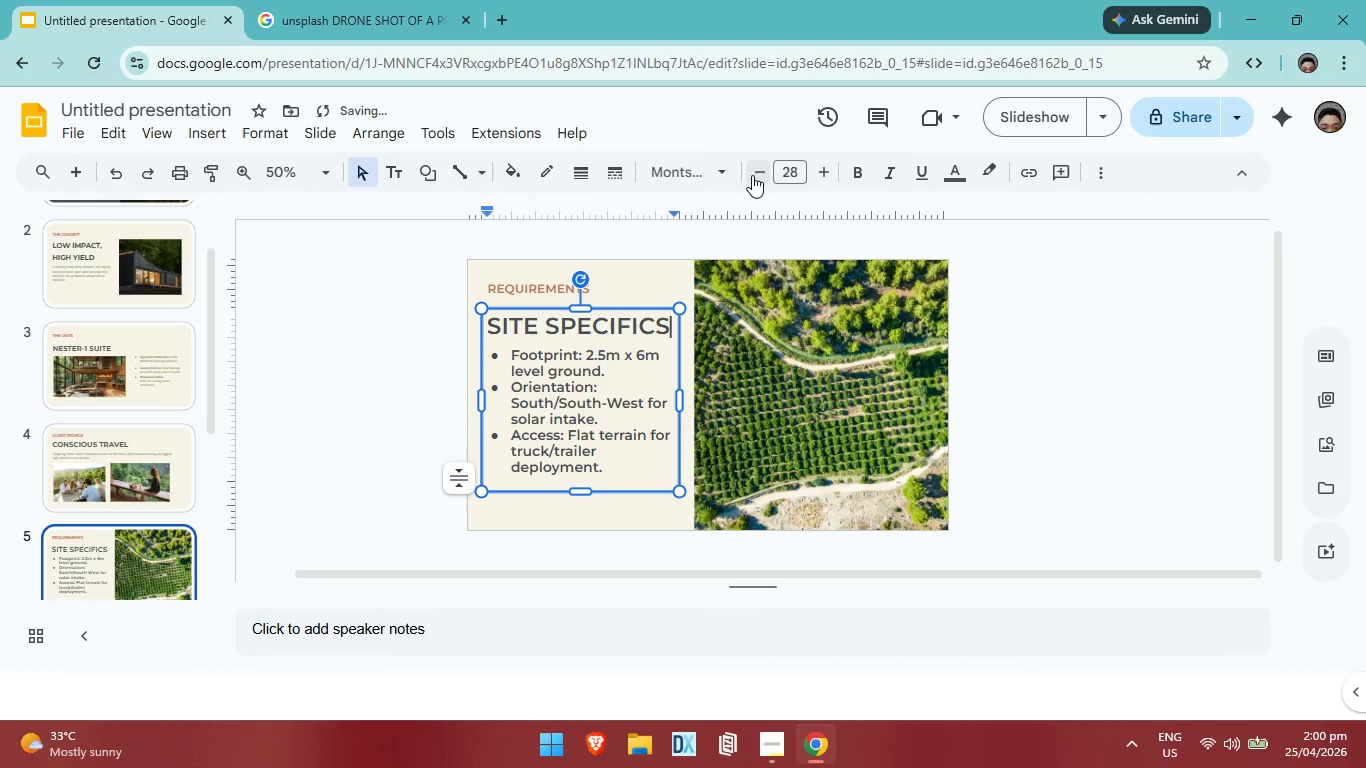 
triple_click([752, 175])
 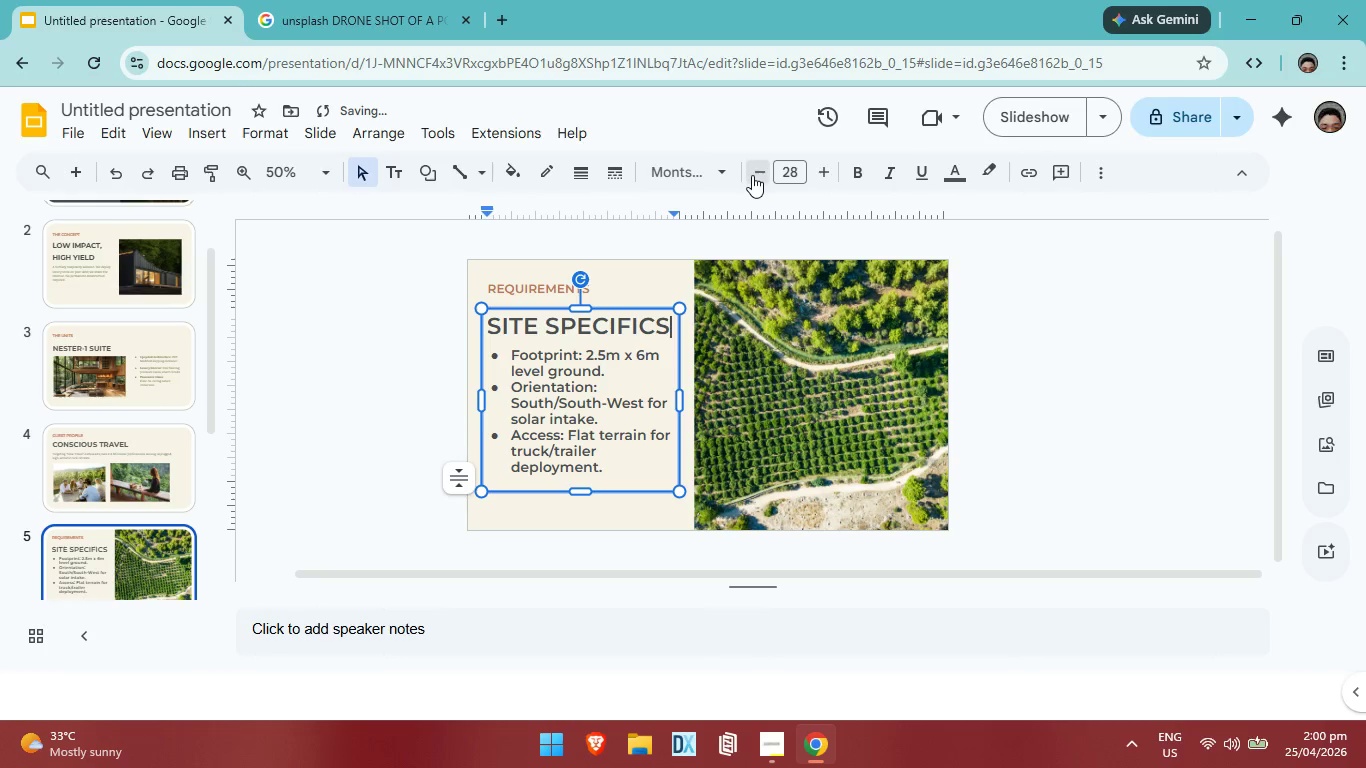 
triple_click([752, 175])
 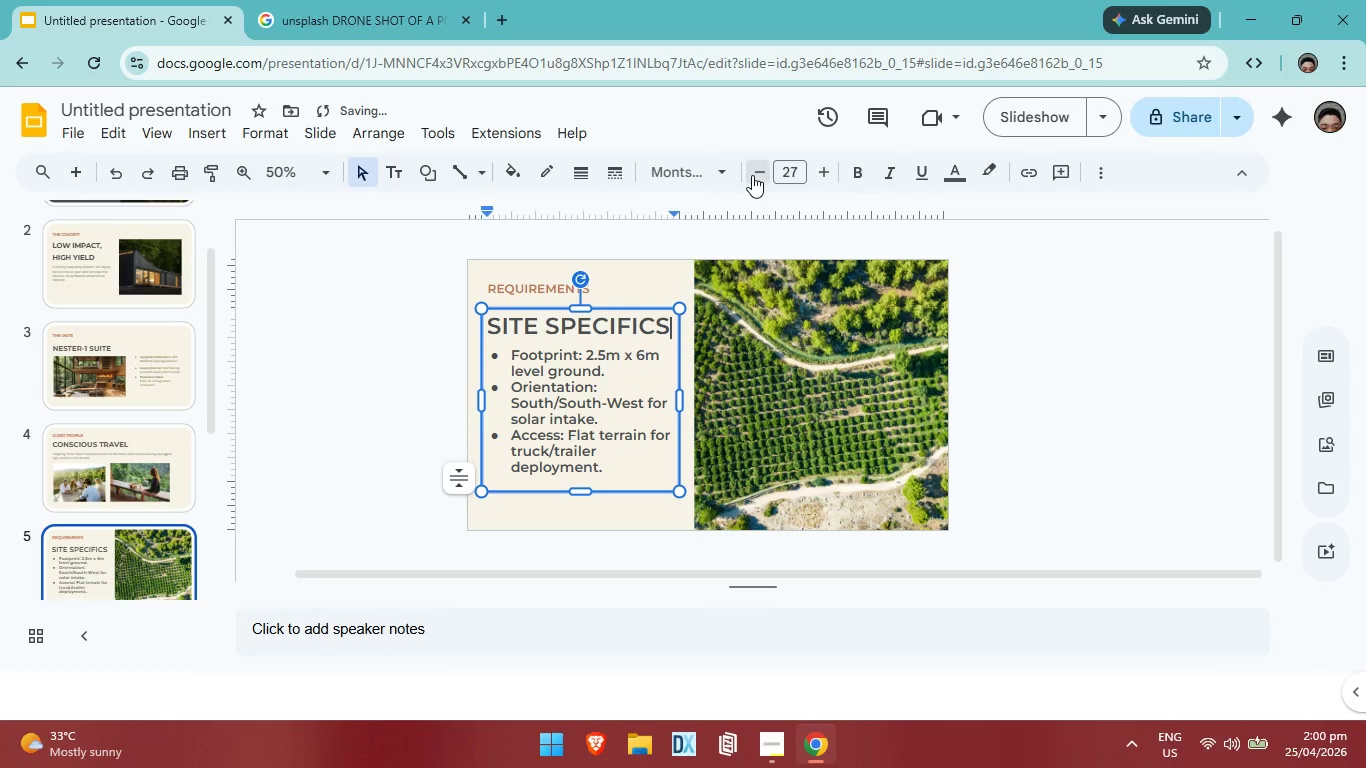 
triple_click([752, 175])
 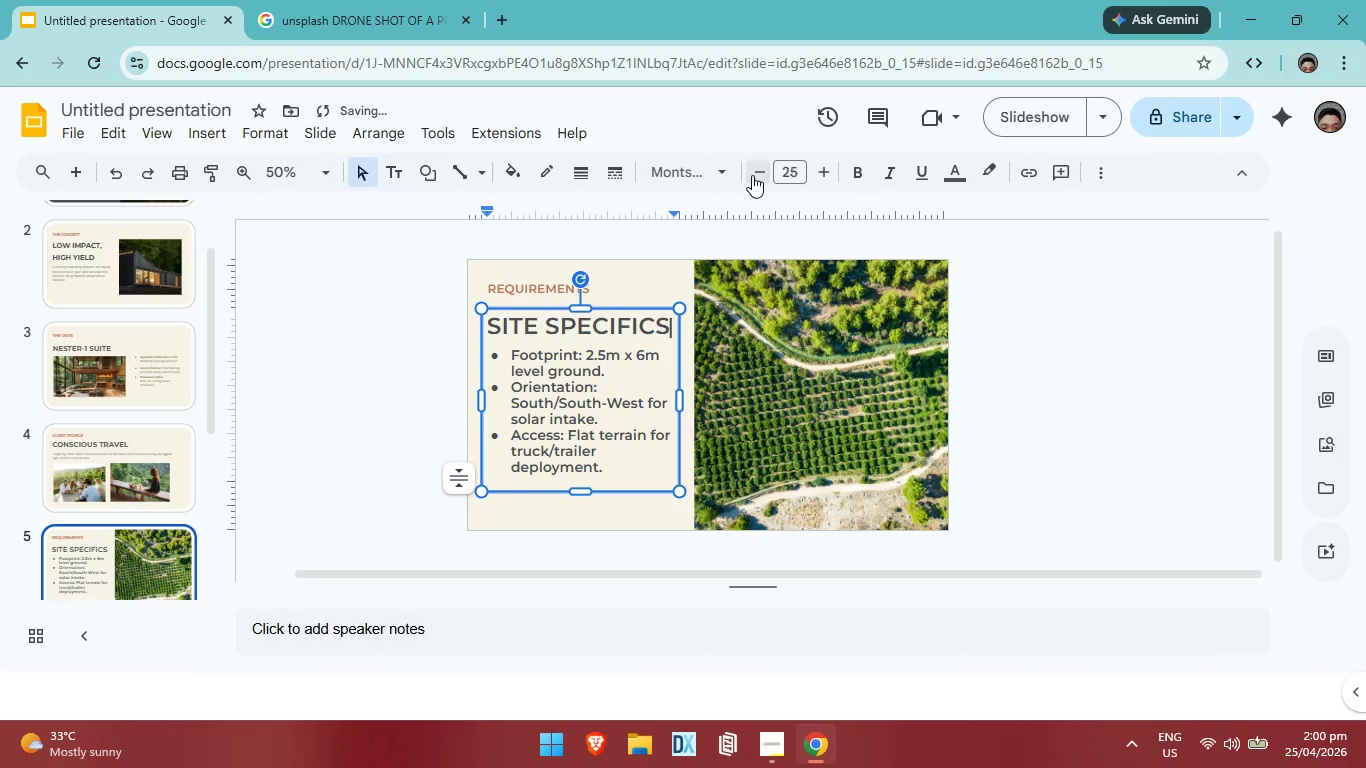 
triple_click([752, 175])
 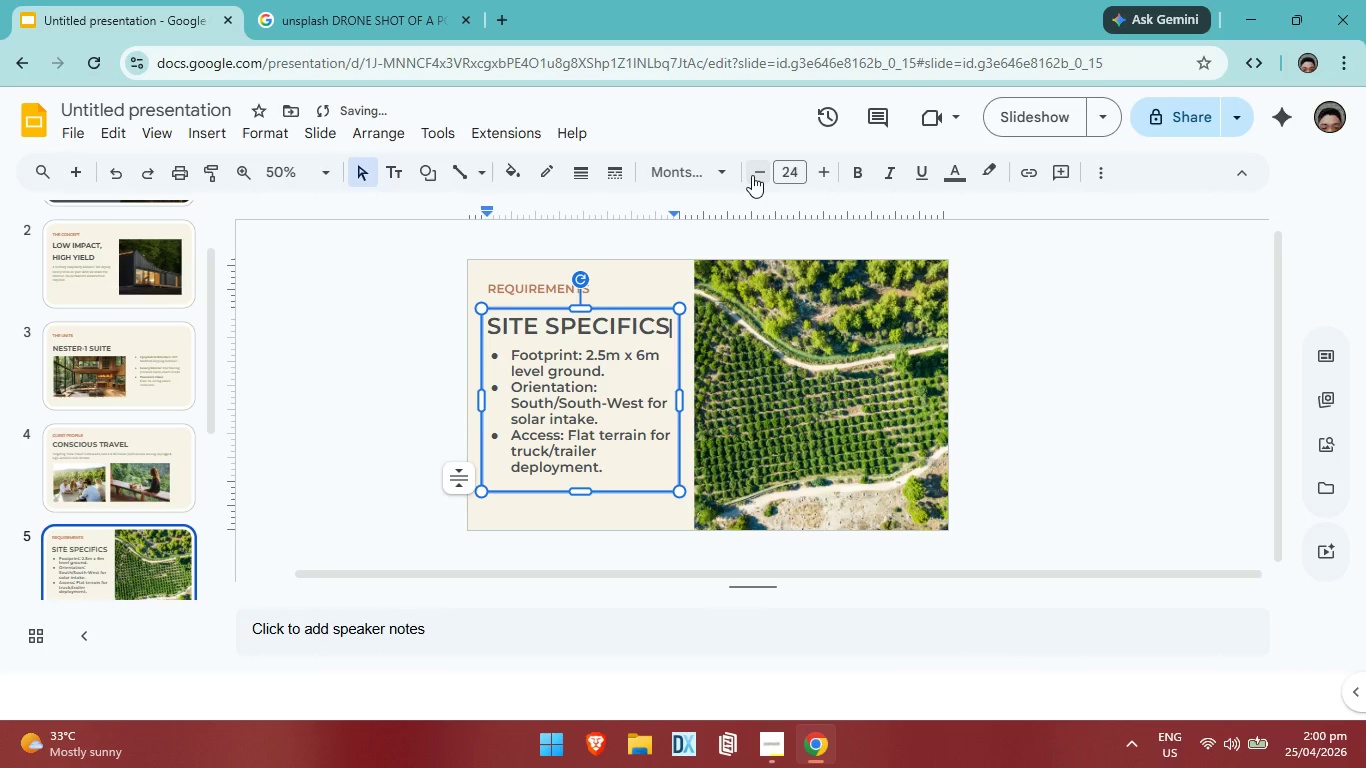 
triple_click([752, 175])
 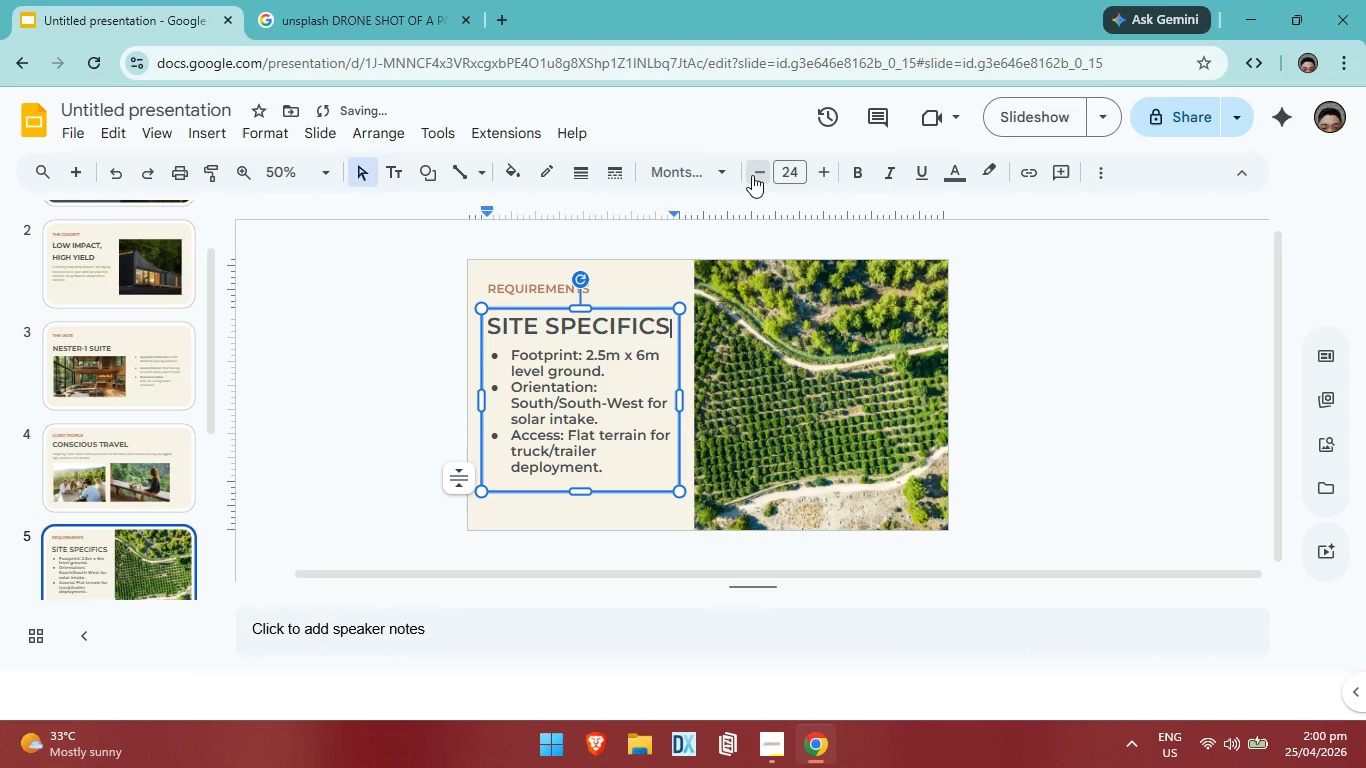 
triple_click([752, 175])
 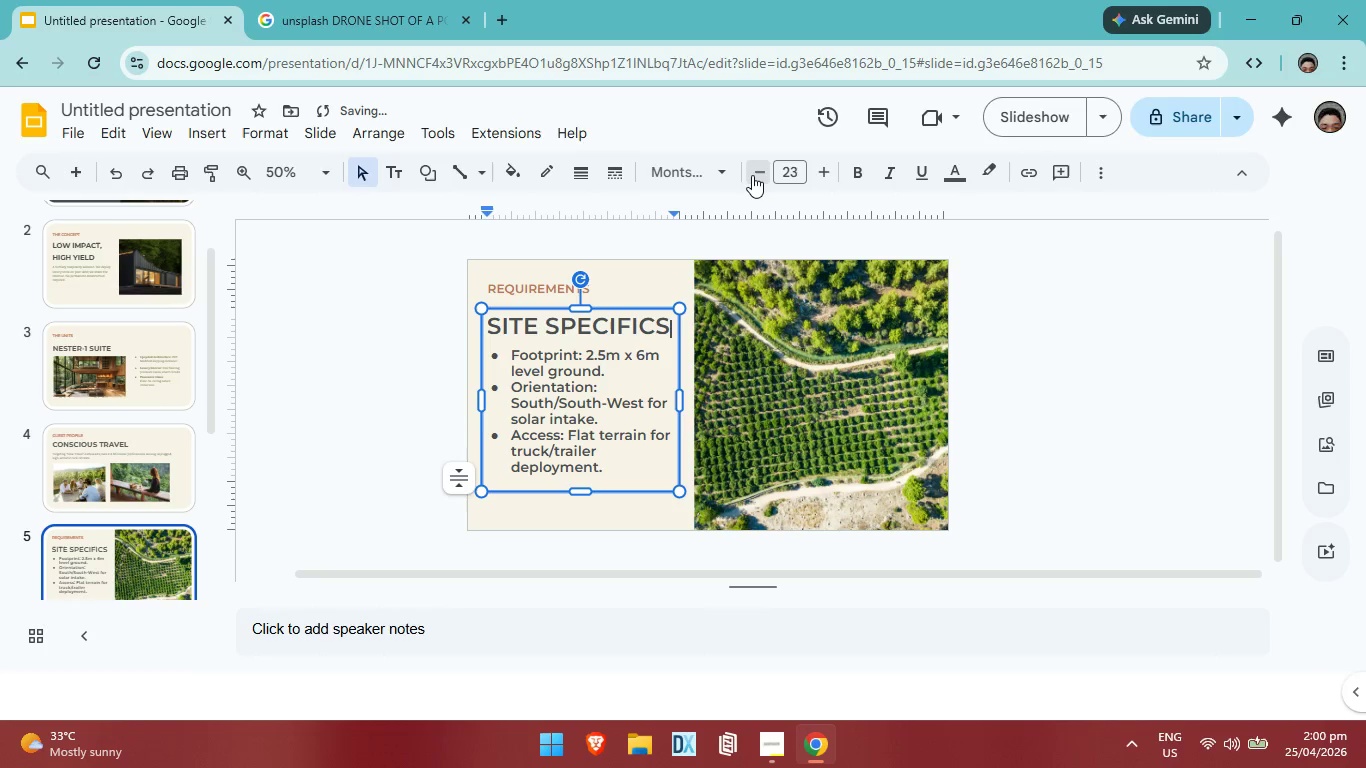 
triple_click([752, 175])
 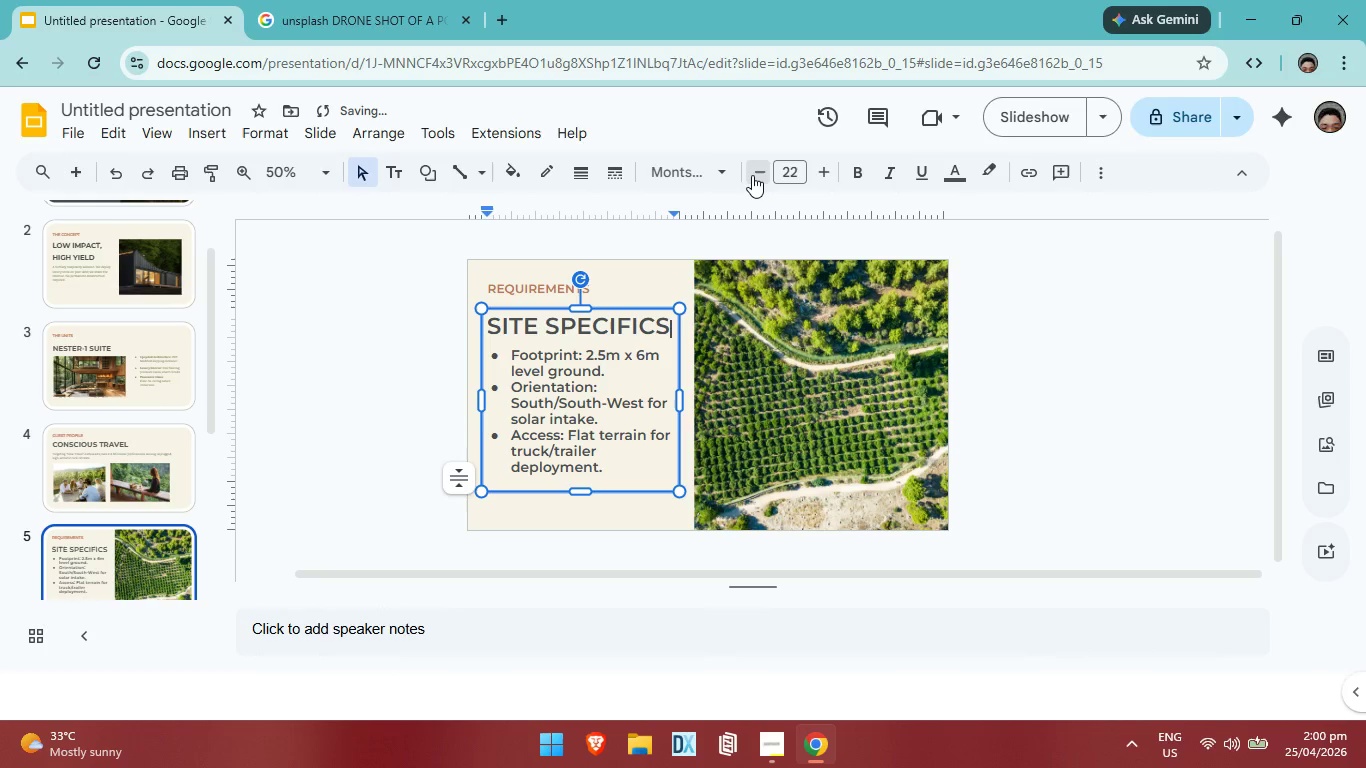 
triple_click([752, 175])
 